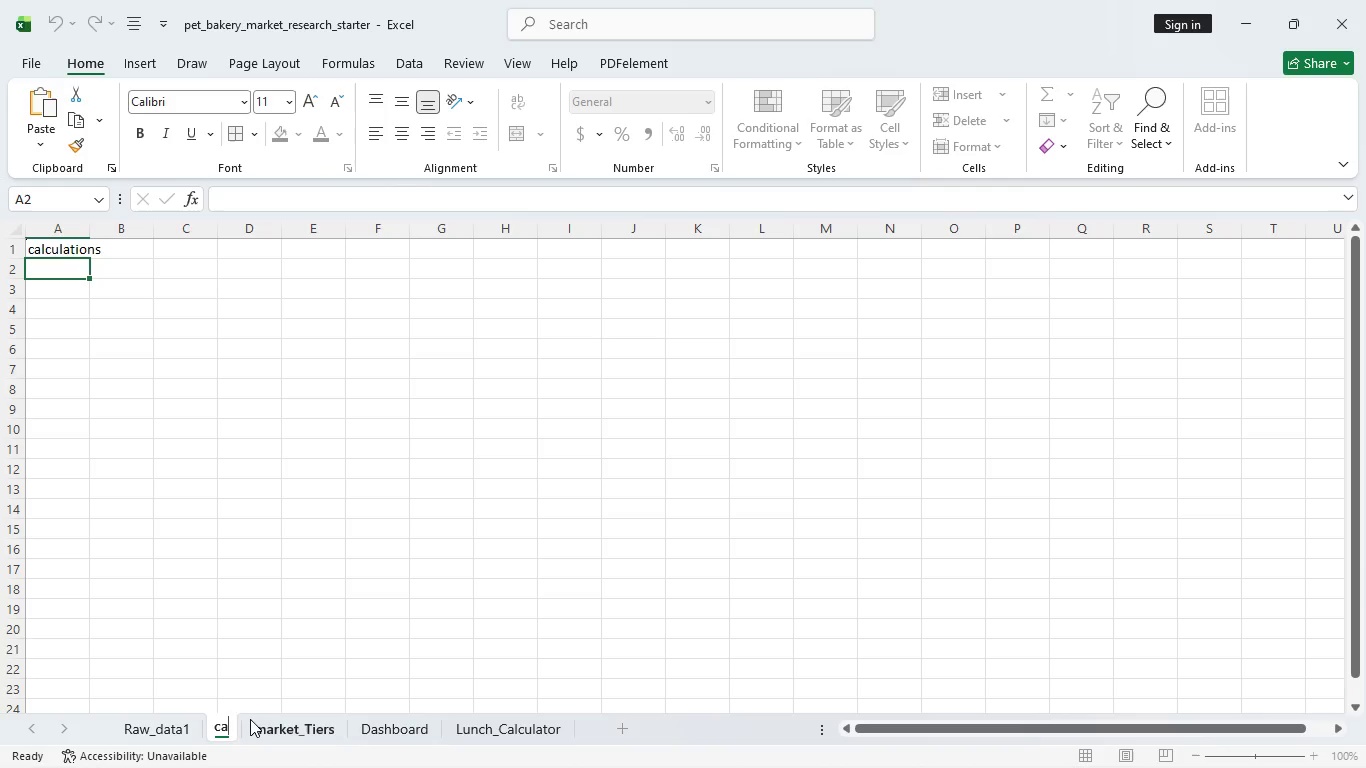 
type(calculations)
 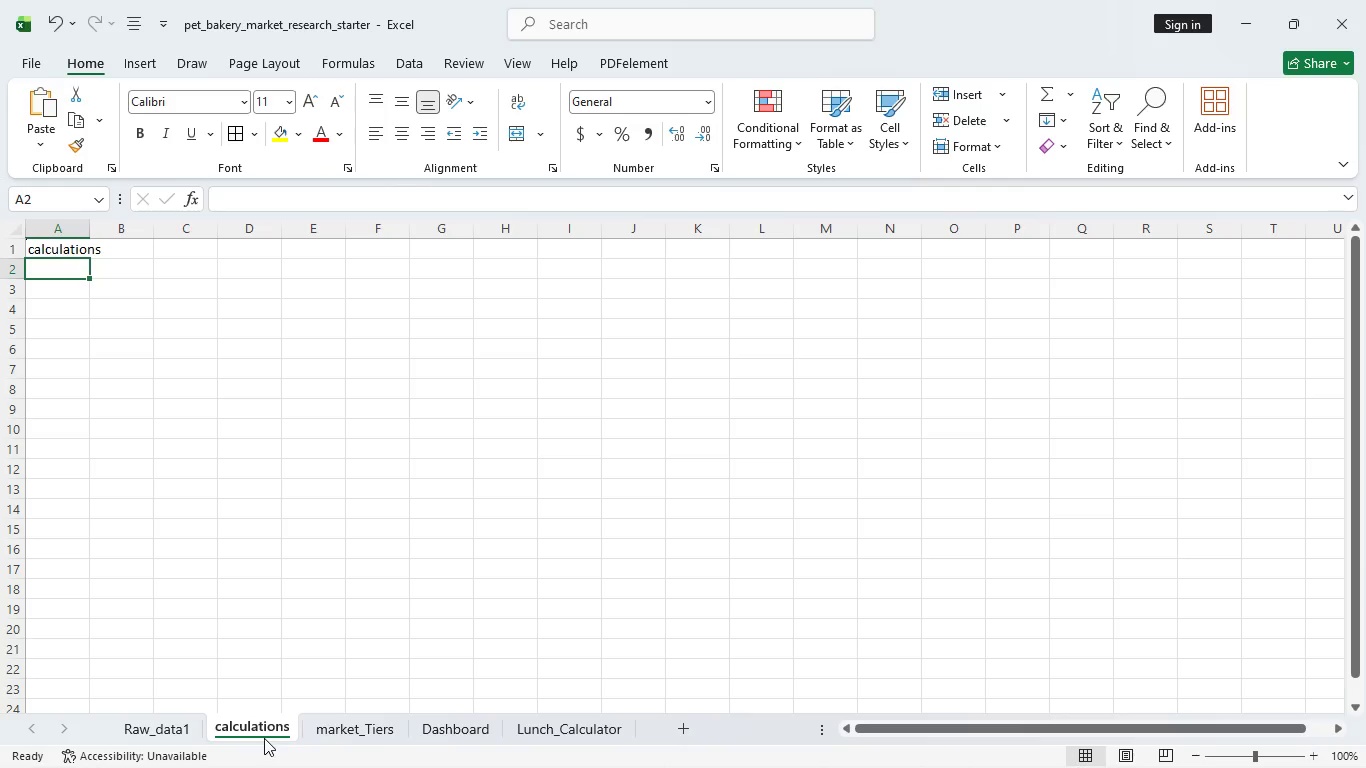 
key(Enter)
 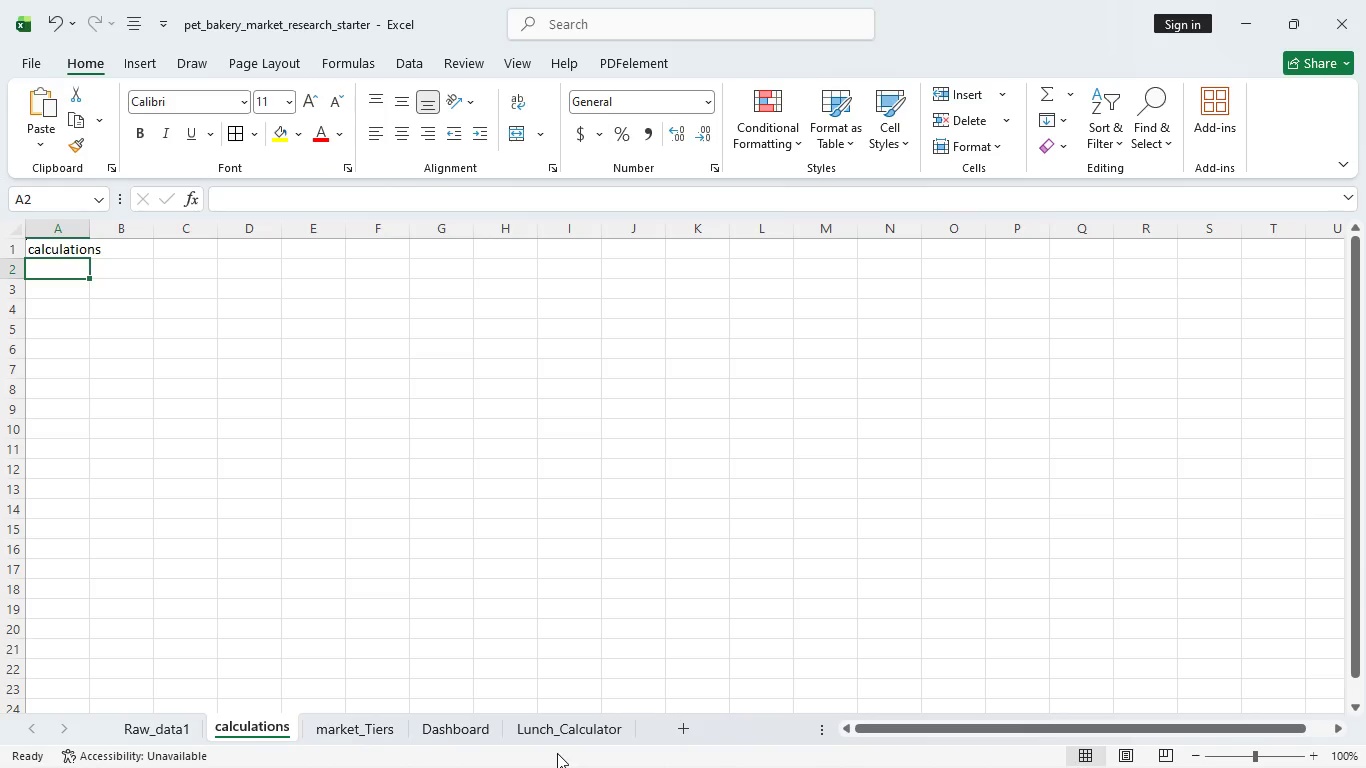 
wait(15.48)
 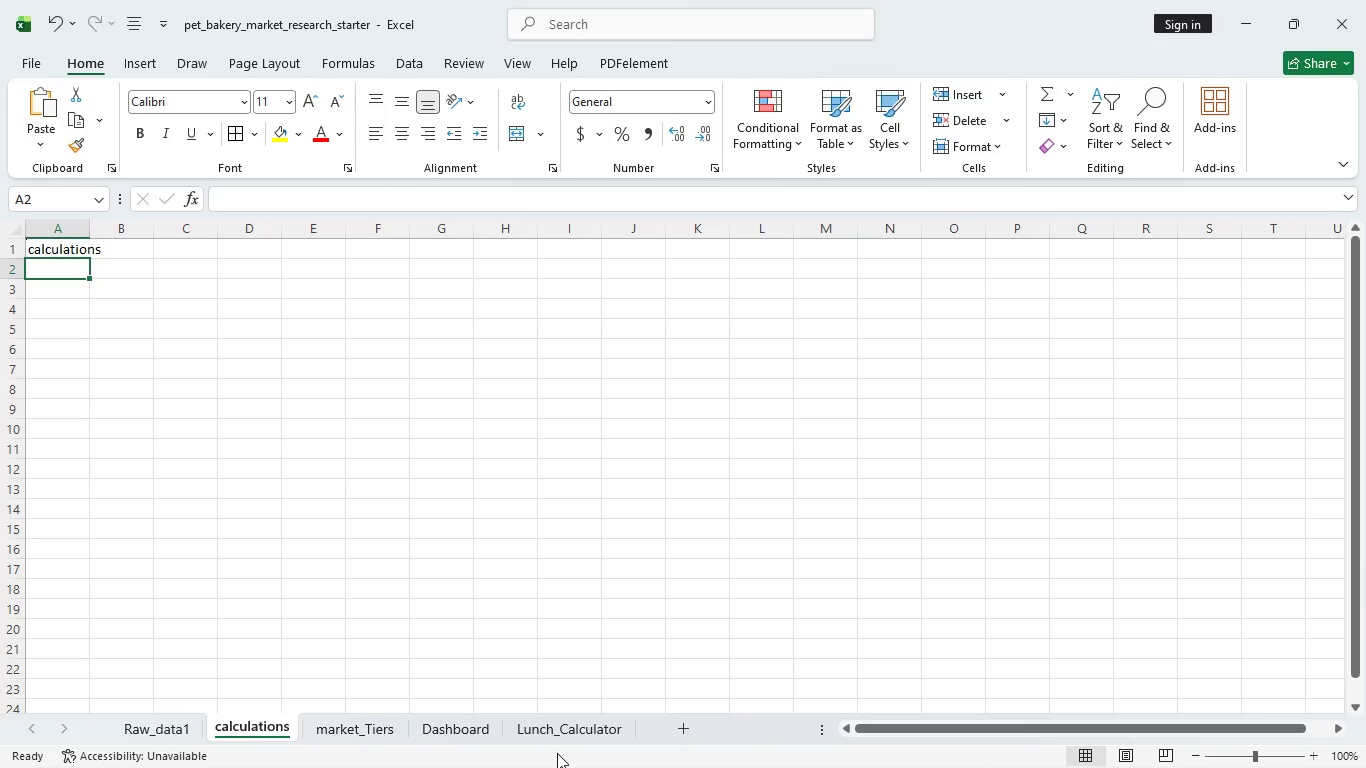 
double_click([179, 730])
 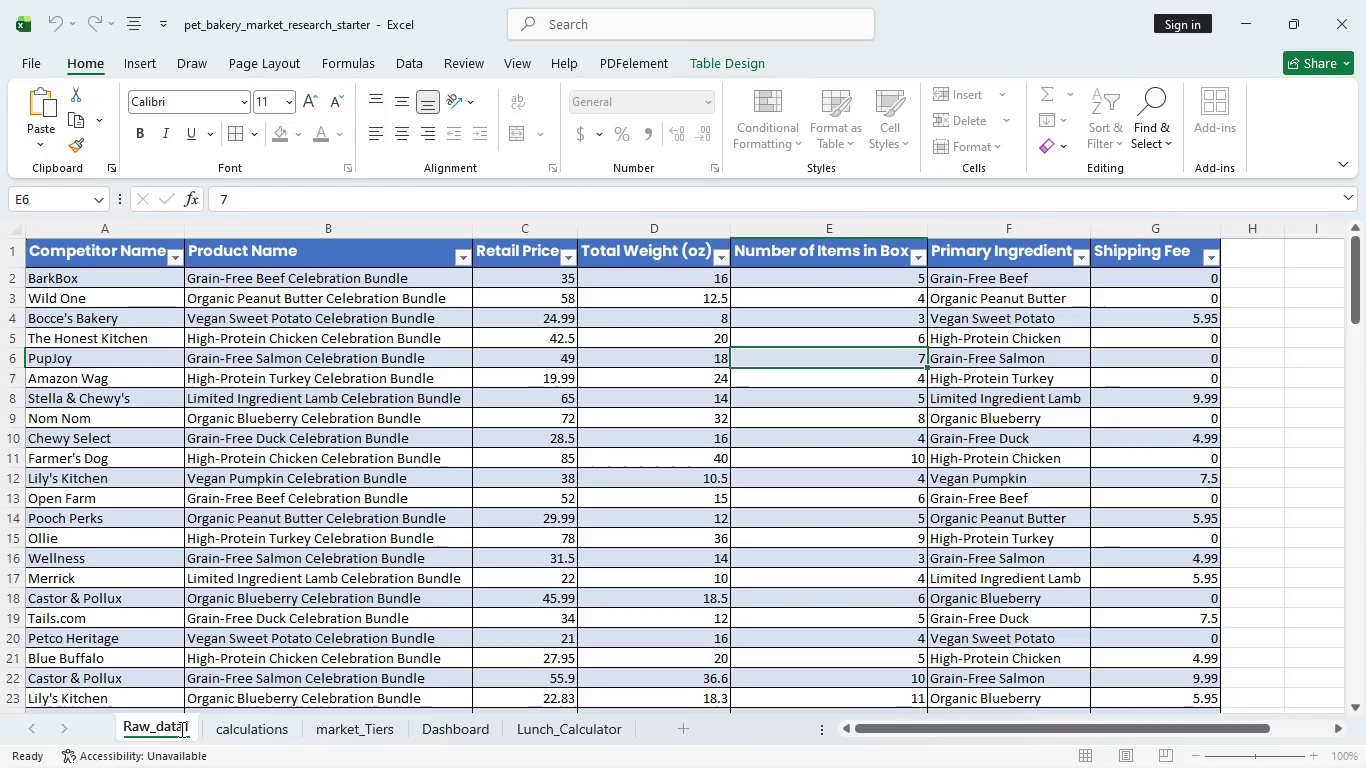 
left_click_drag(start_coordinate=[179, 729], to_coordinate=[1236, 256])
 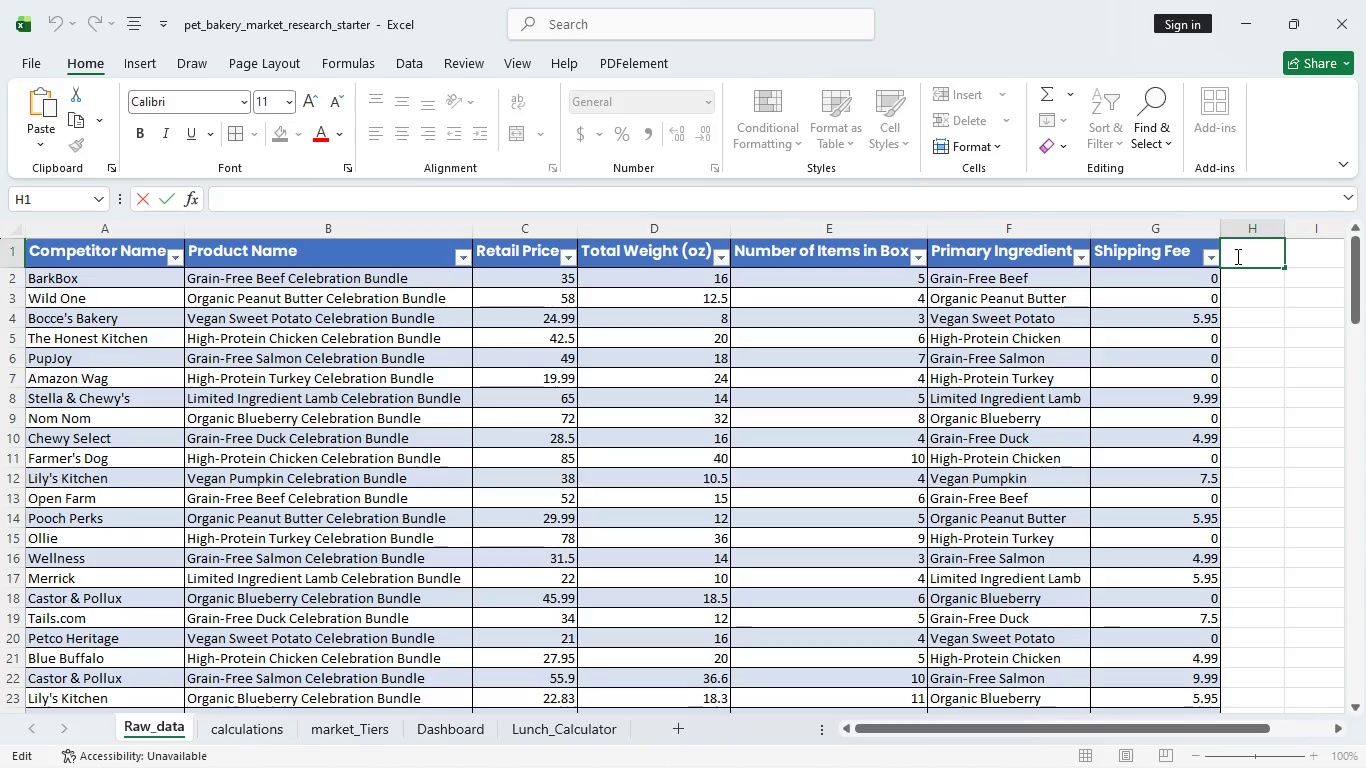 
key(ArrowRight)
 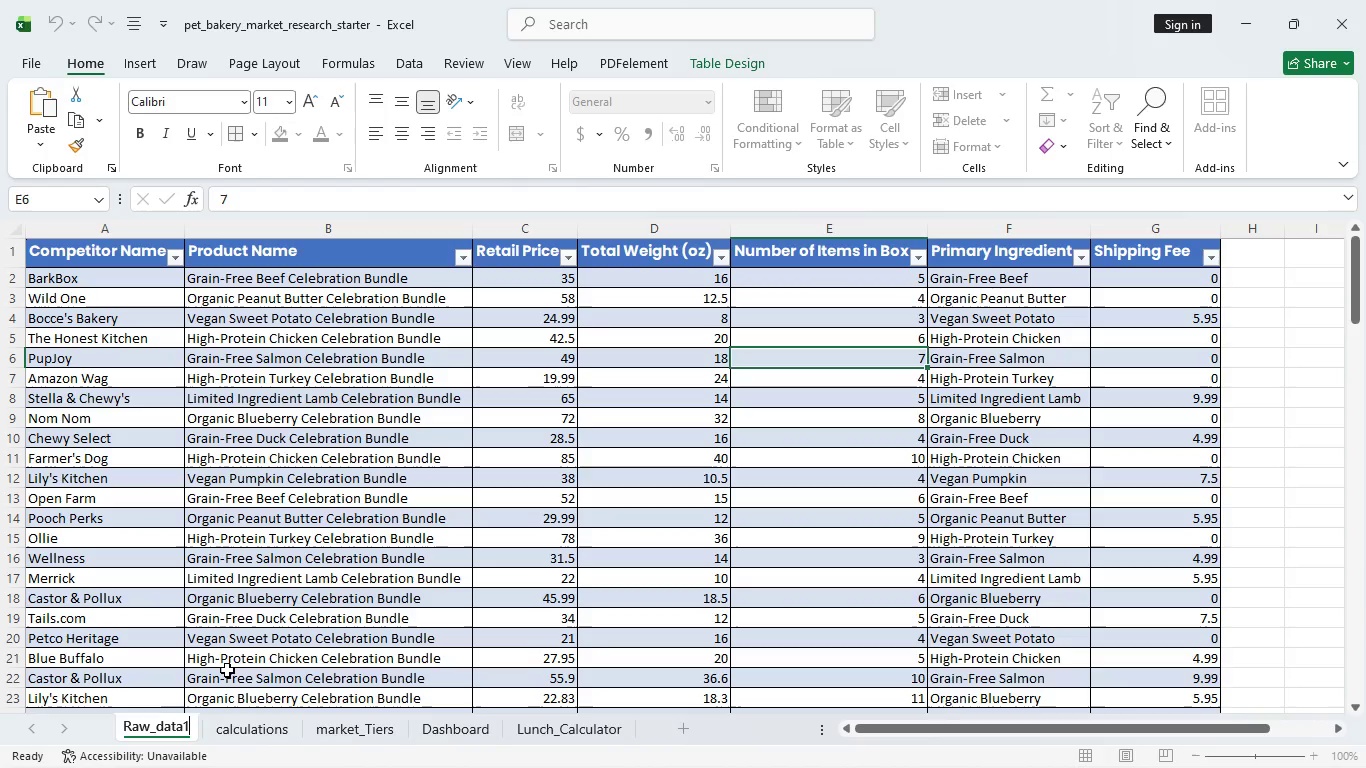 
key(ArrowRight)
 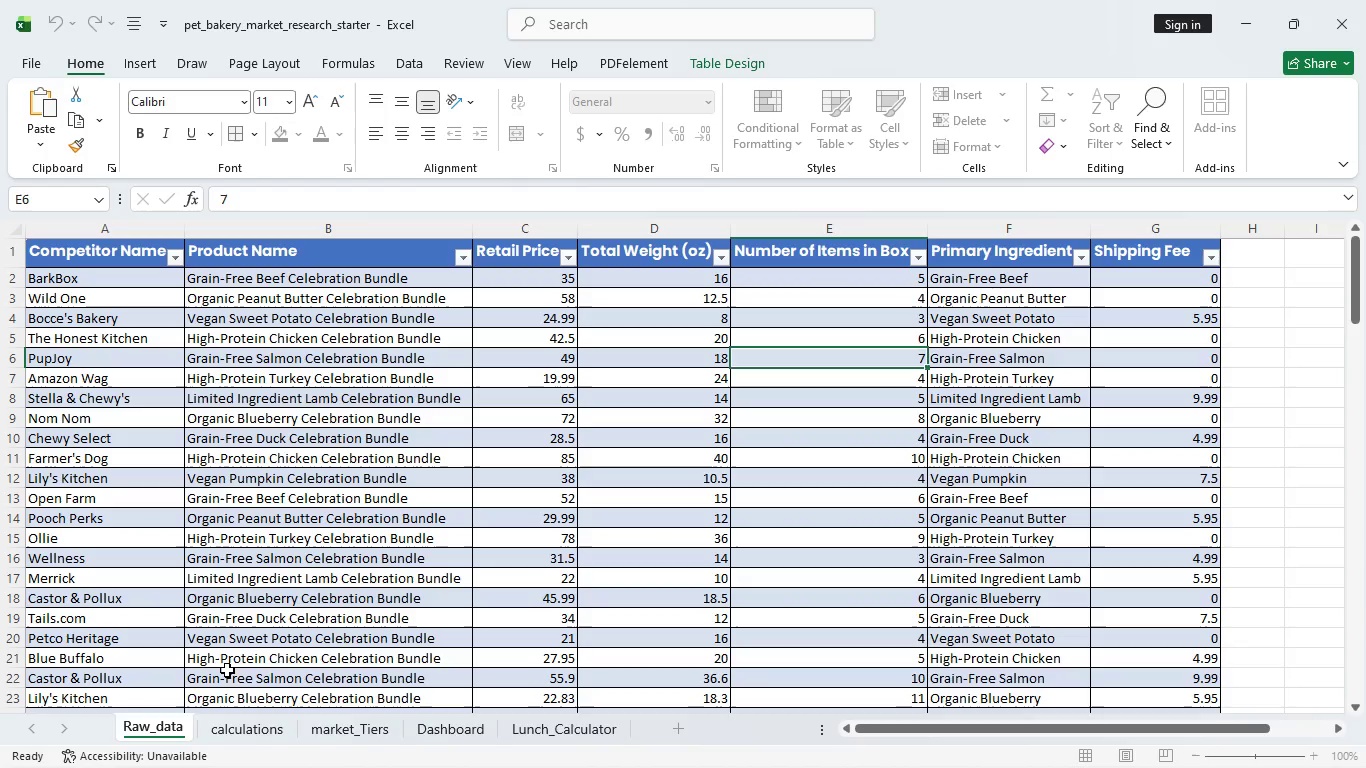 
key(Backspace)
 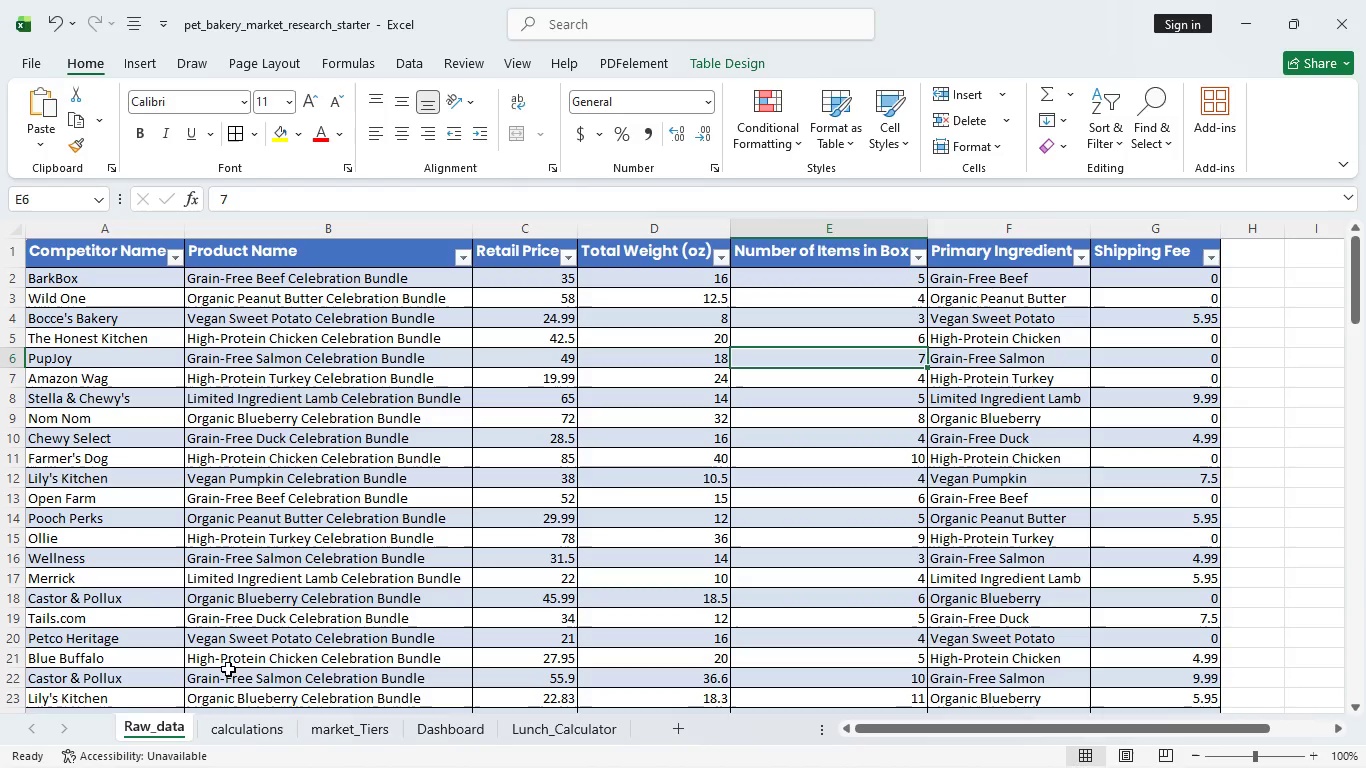 
key(Enter)
 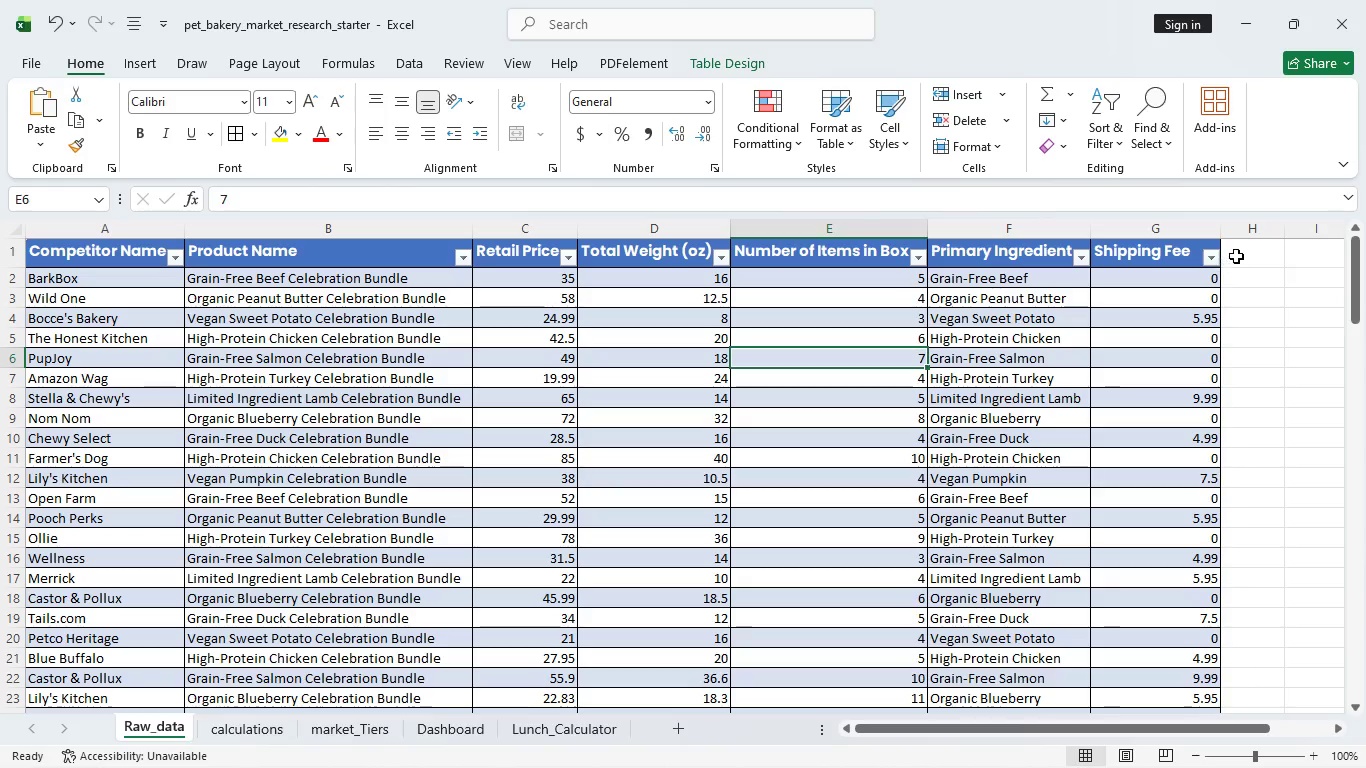 
double_click([1236, 256])
 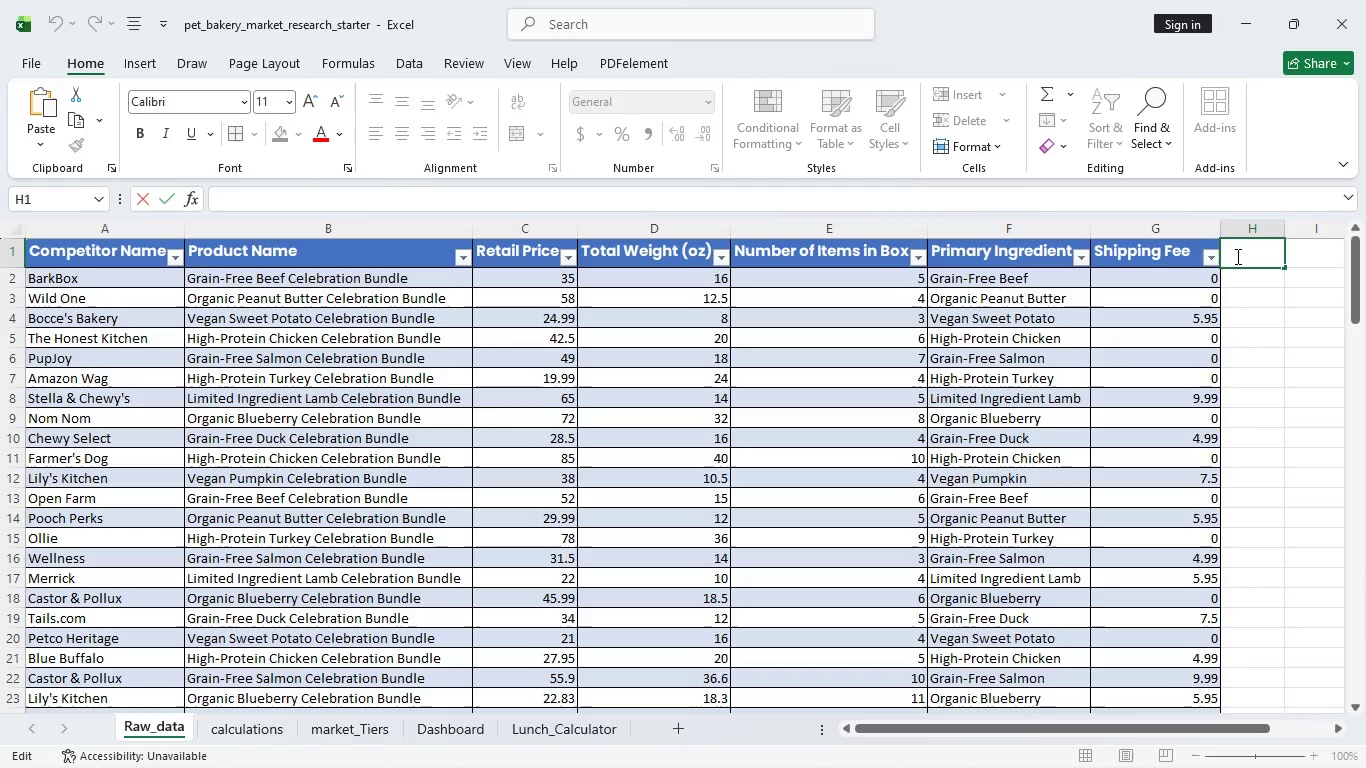 
triple_click([1236, 256])
 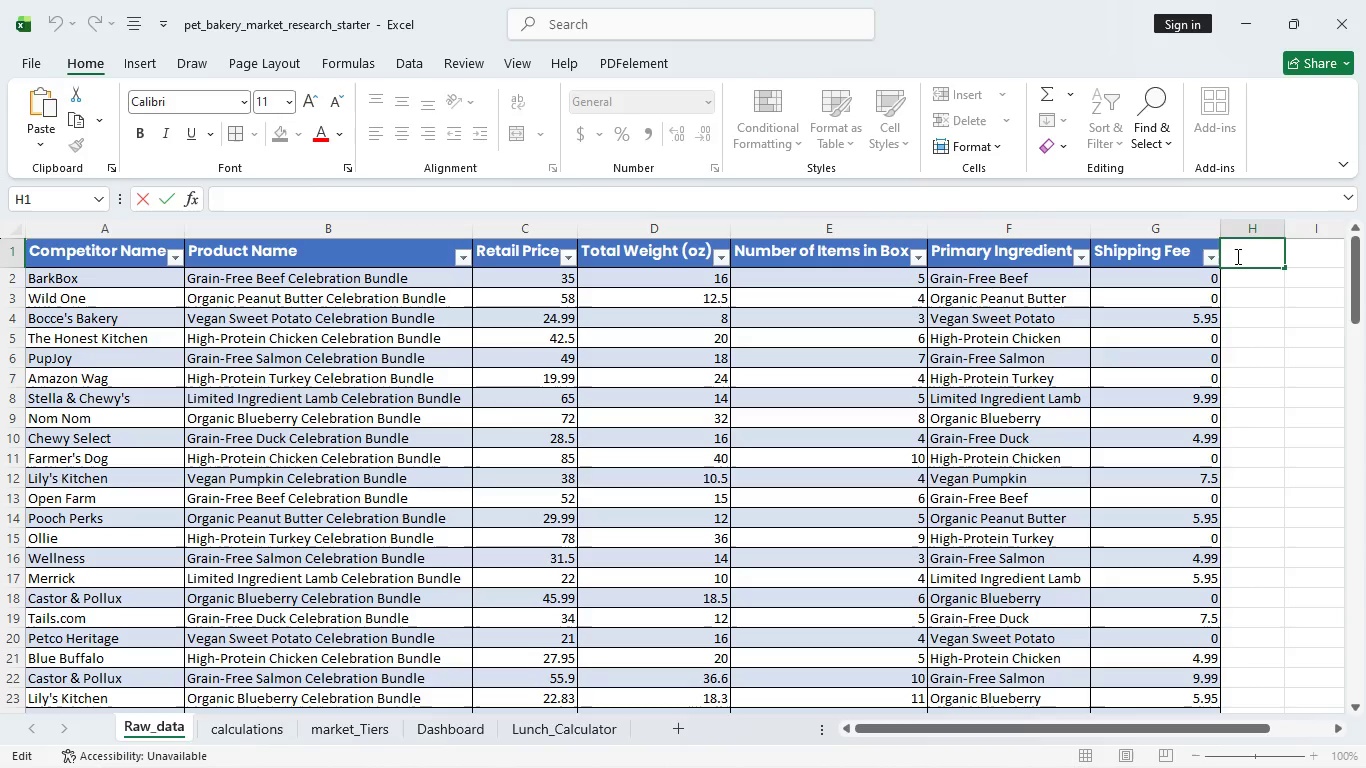 
triple_click([1236, 256])
 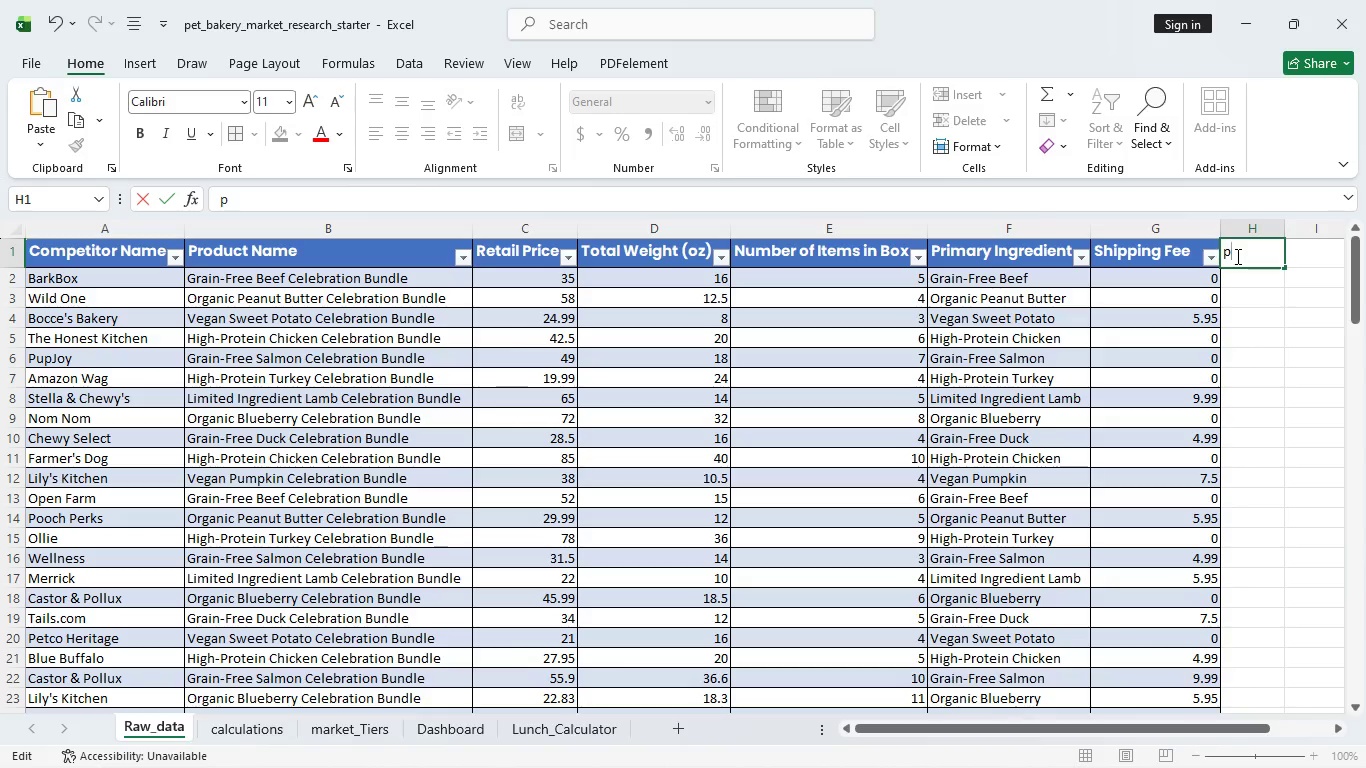 
type(pr)
 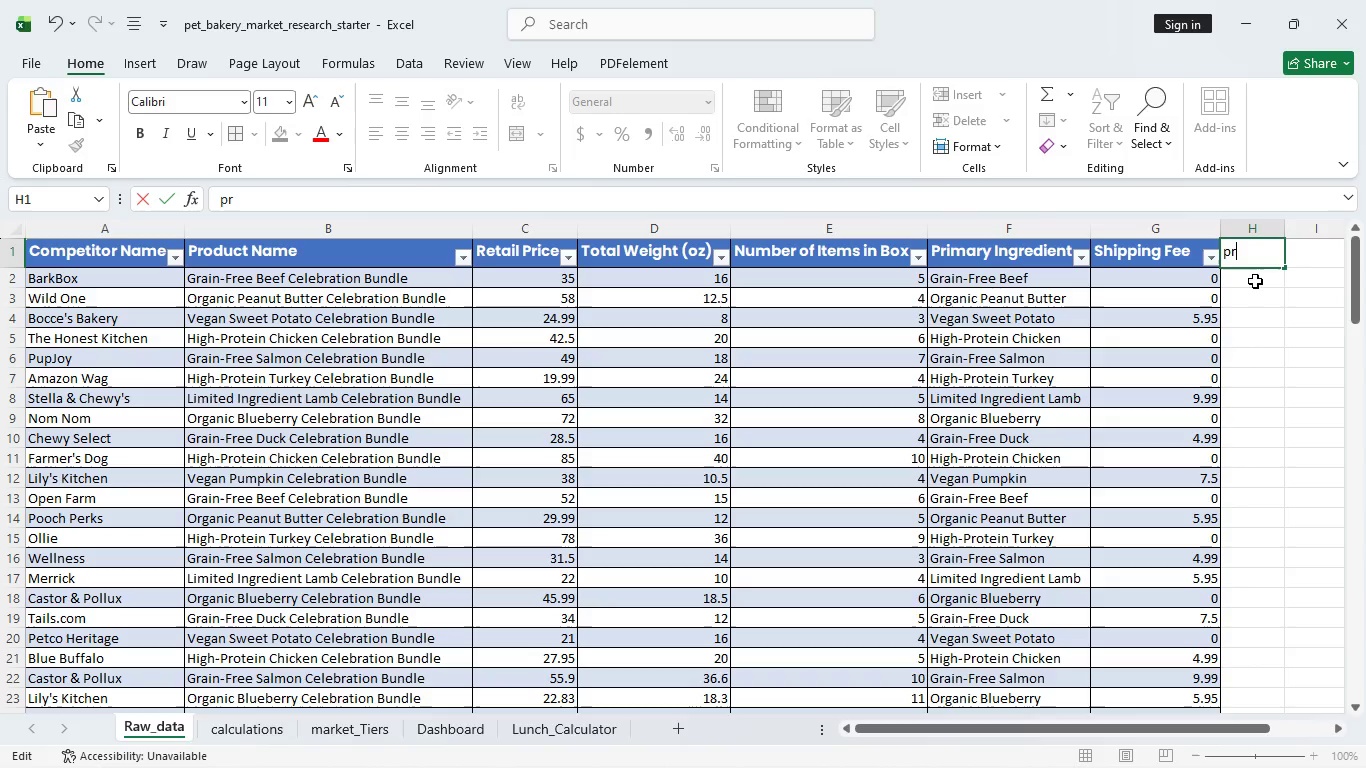 
wait(38.66)
 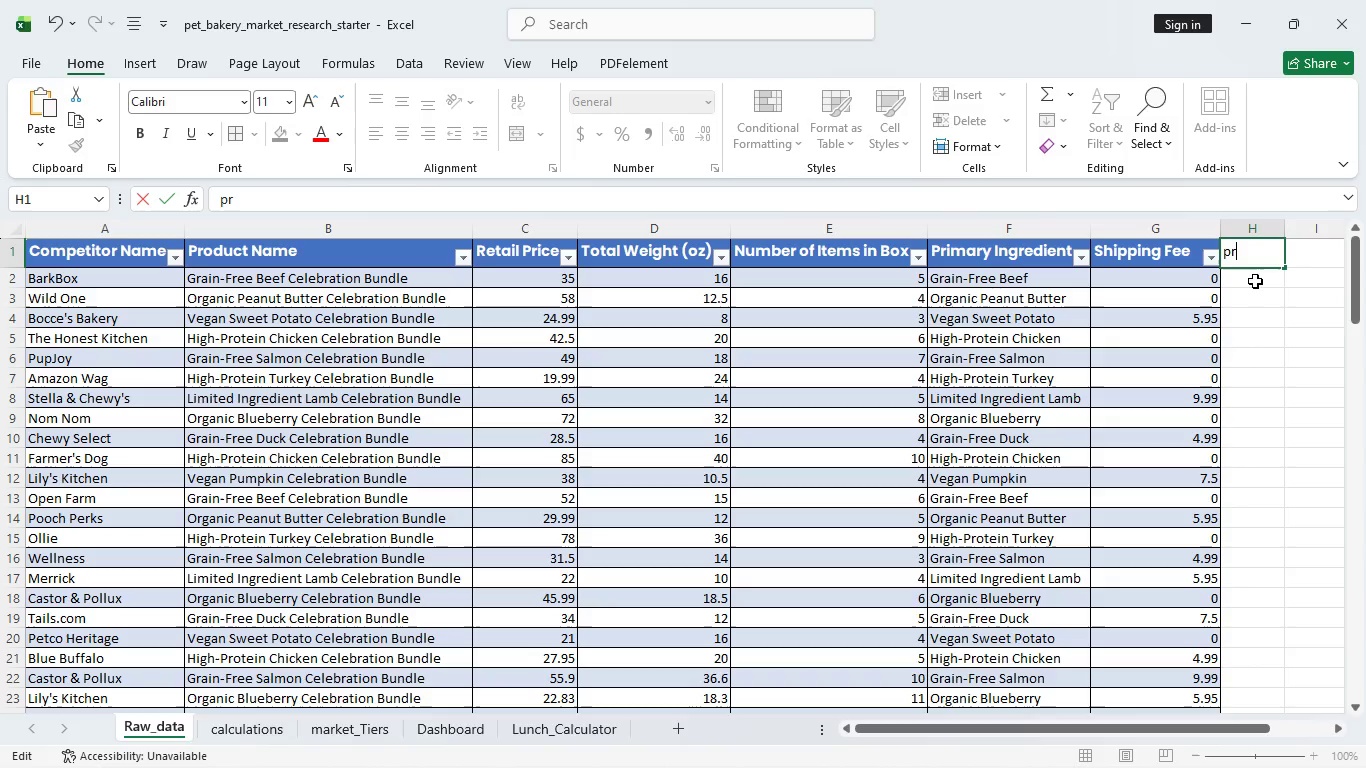 
double_click([1258, 244])
 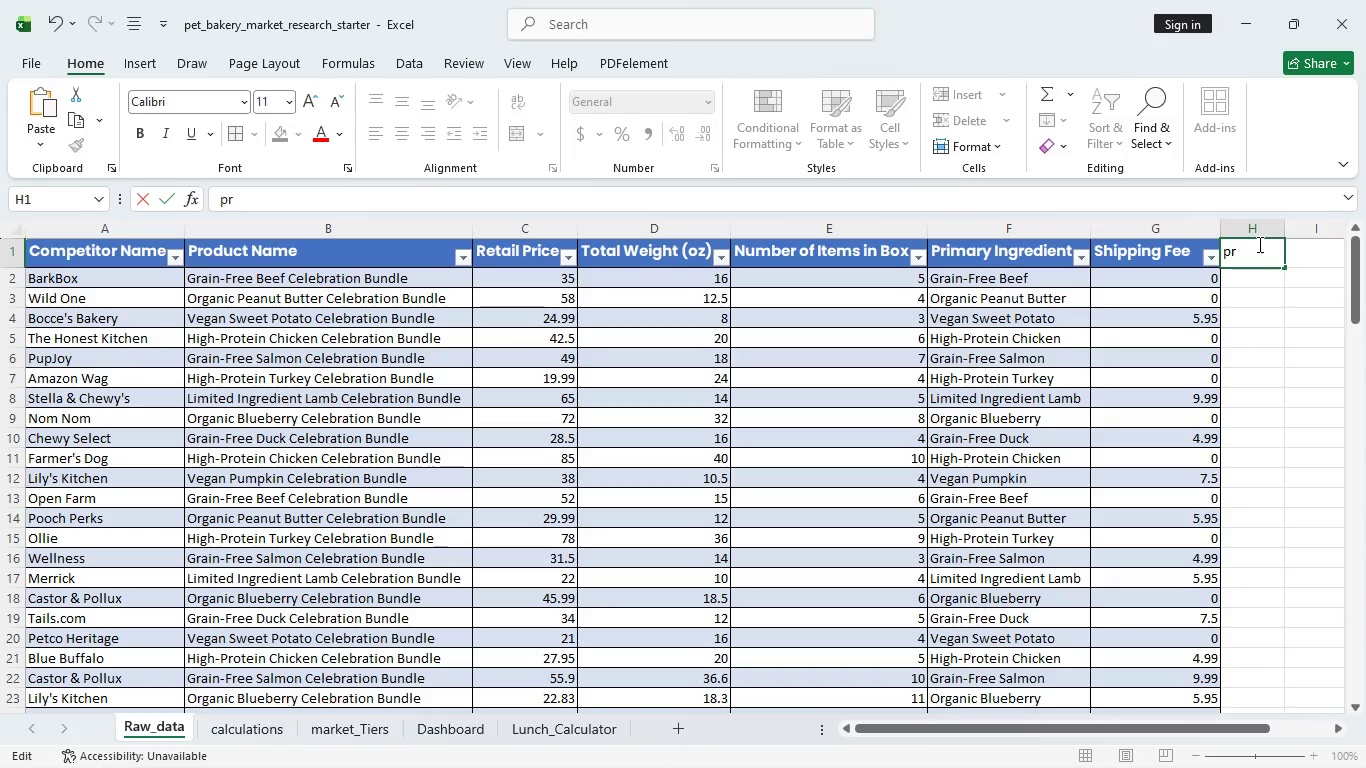 
triple_click([1258, 244])
 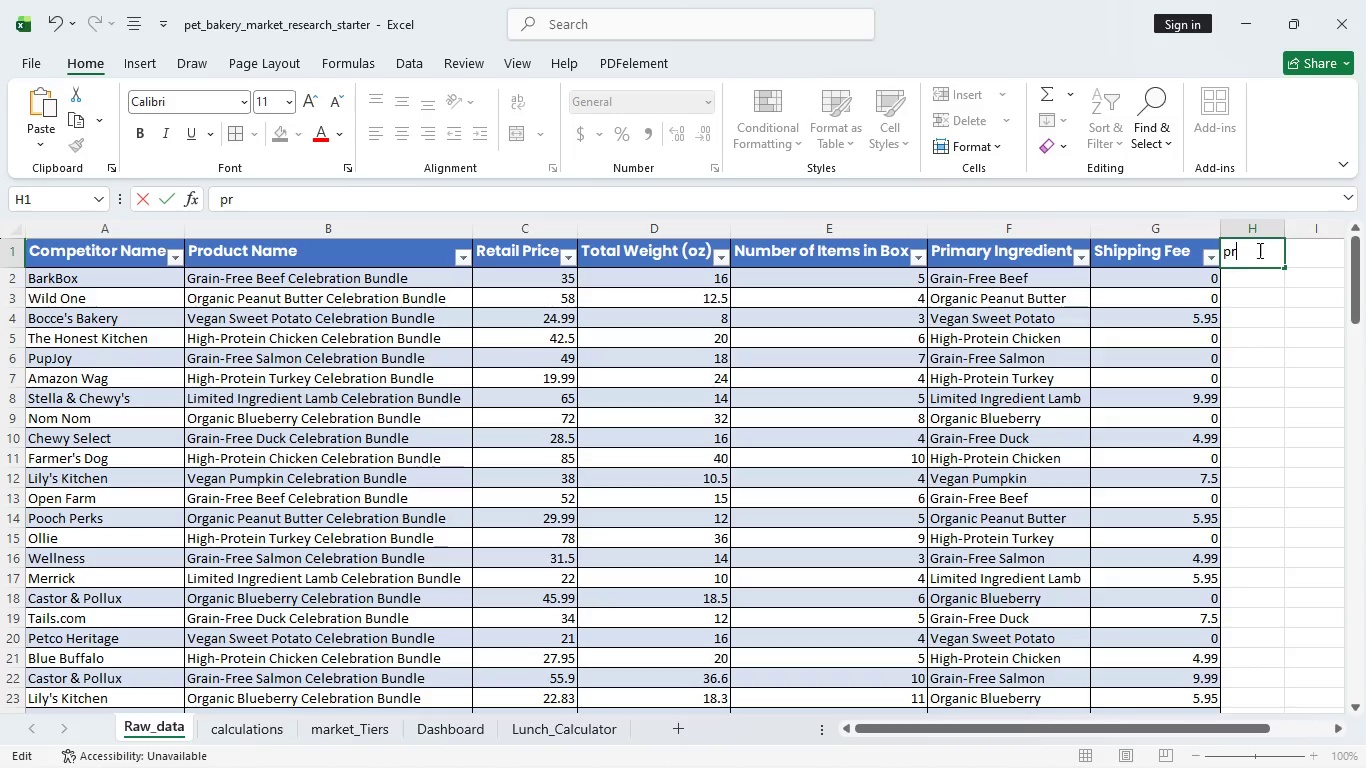 
left_click([1258, 244])
 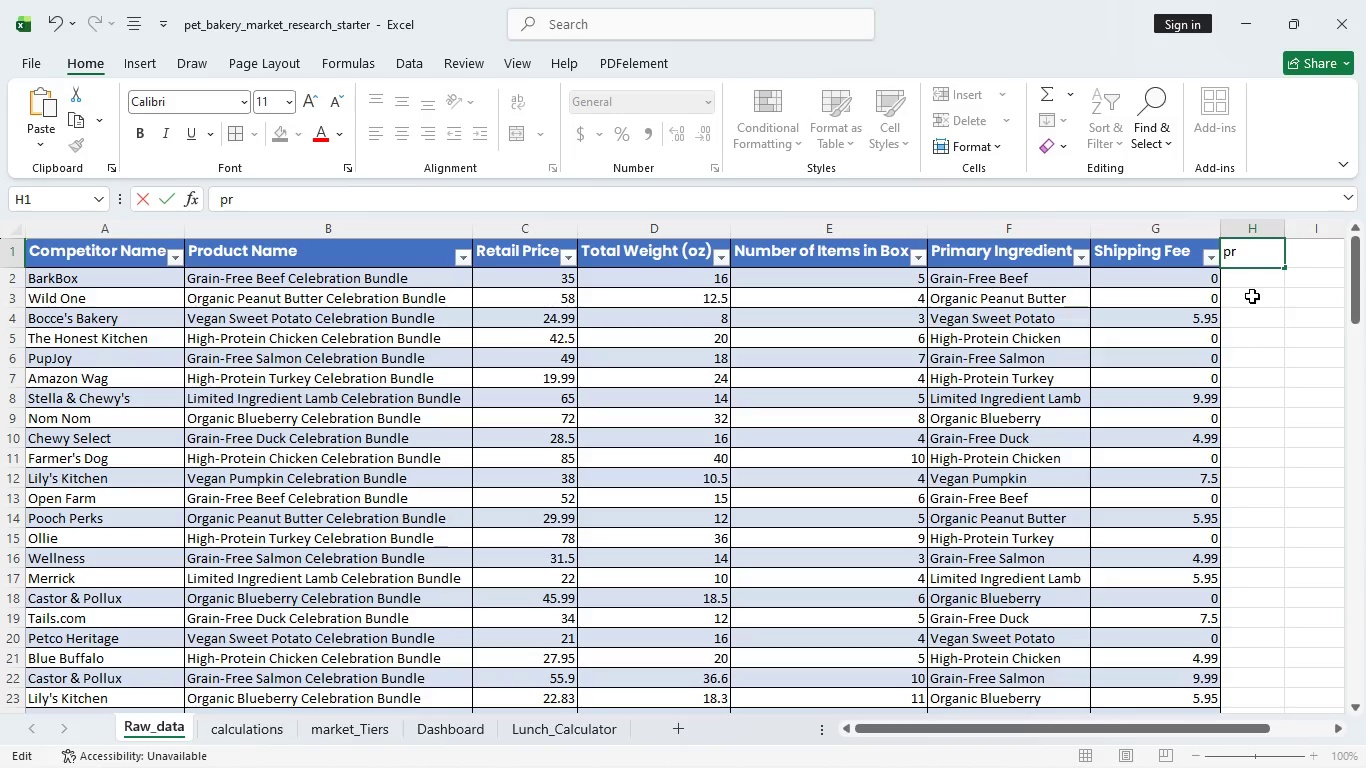 
wait(34.05)
 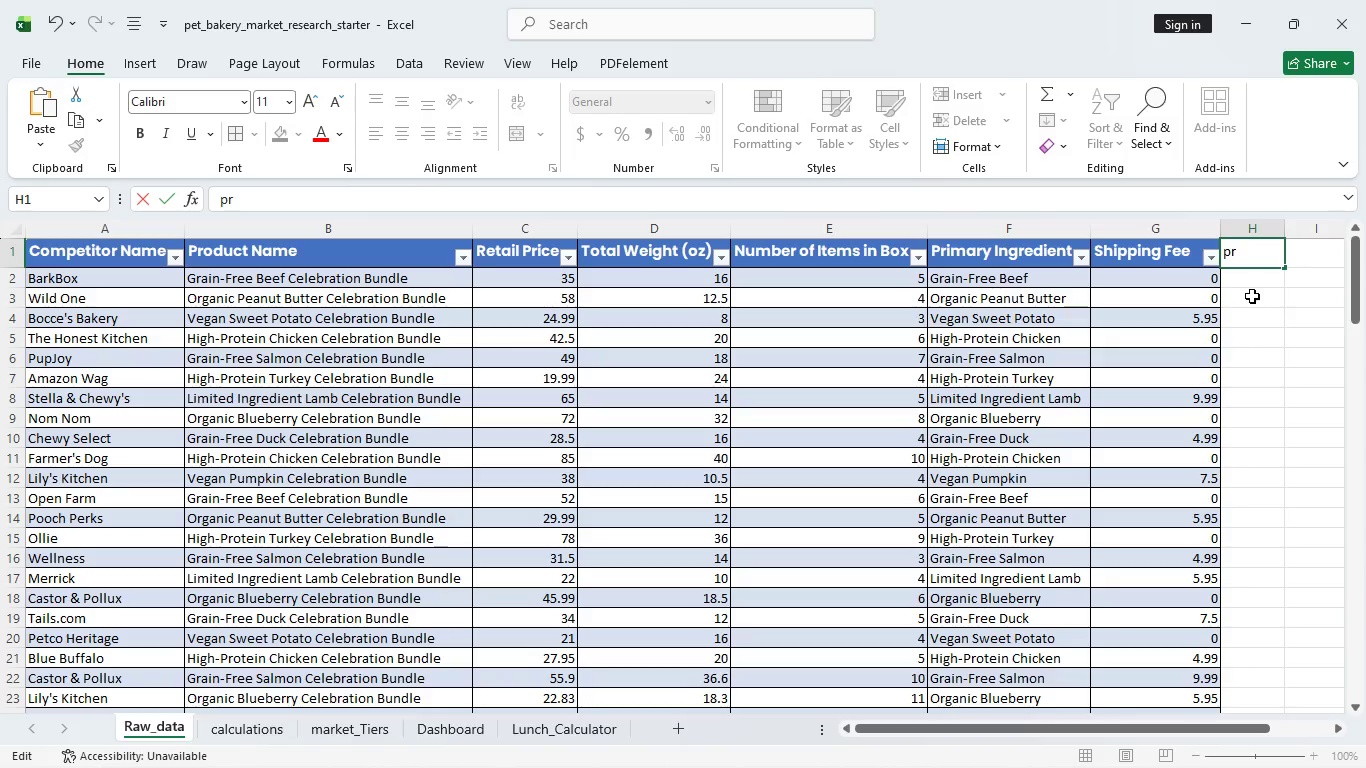 
key(Backspace)
 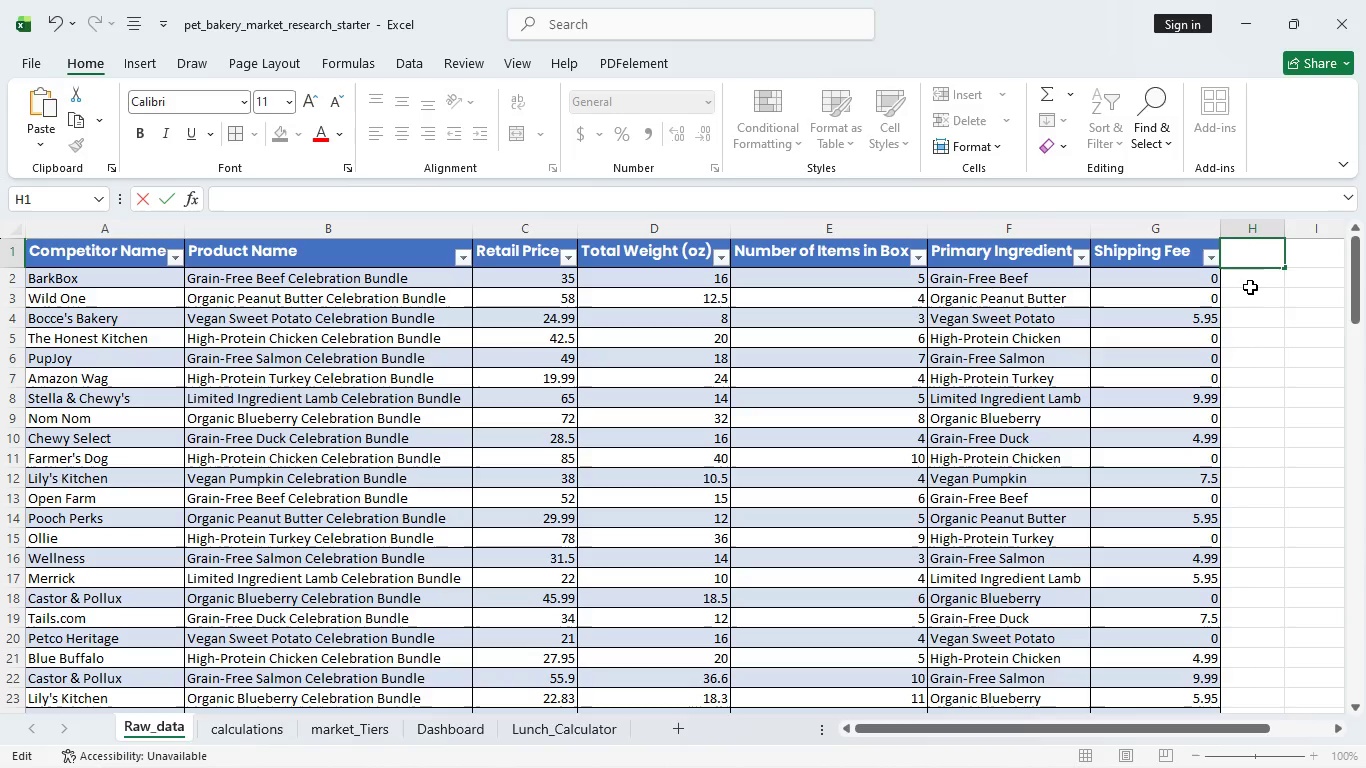 
key(Backspace)
 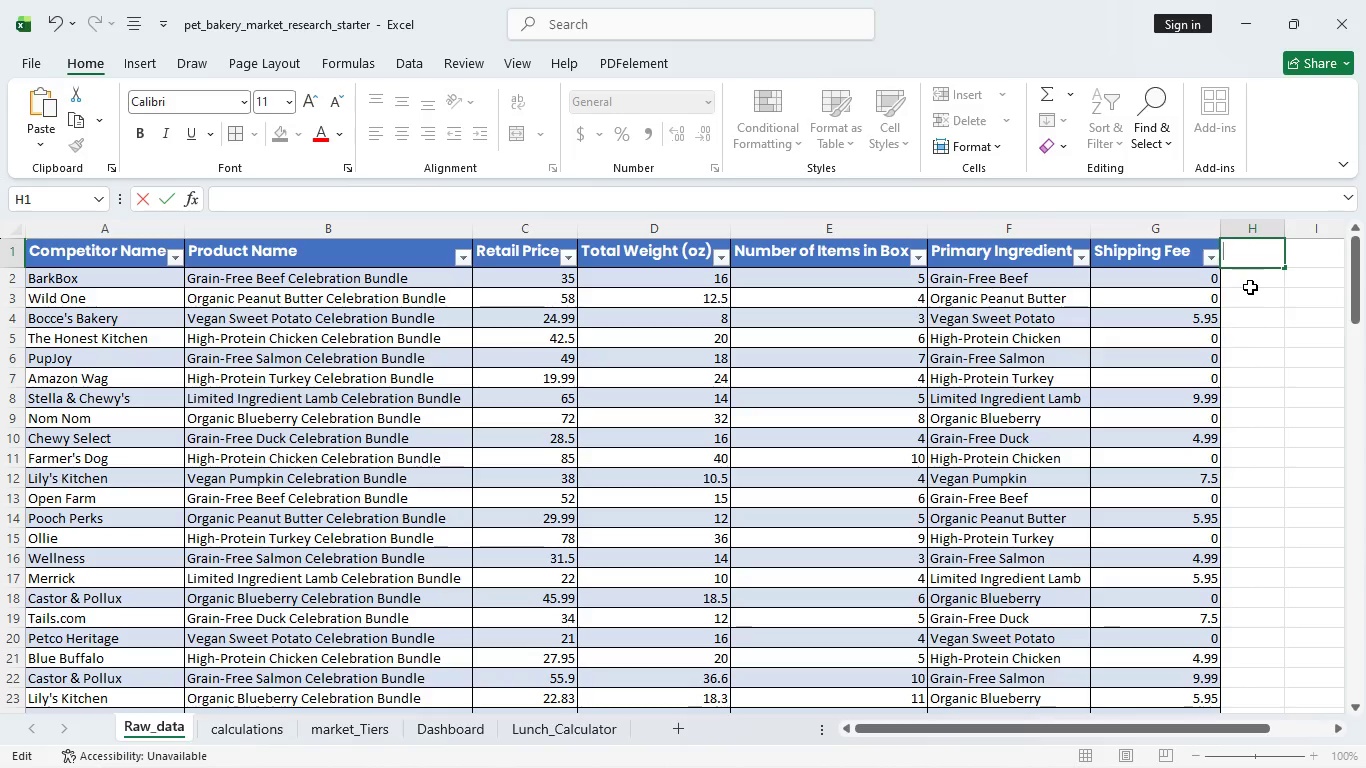 
key(CapsLock)
 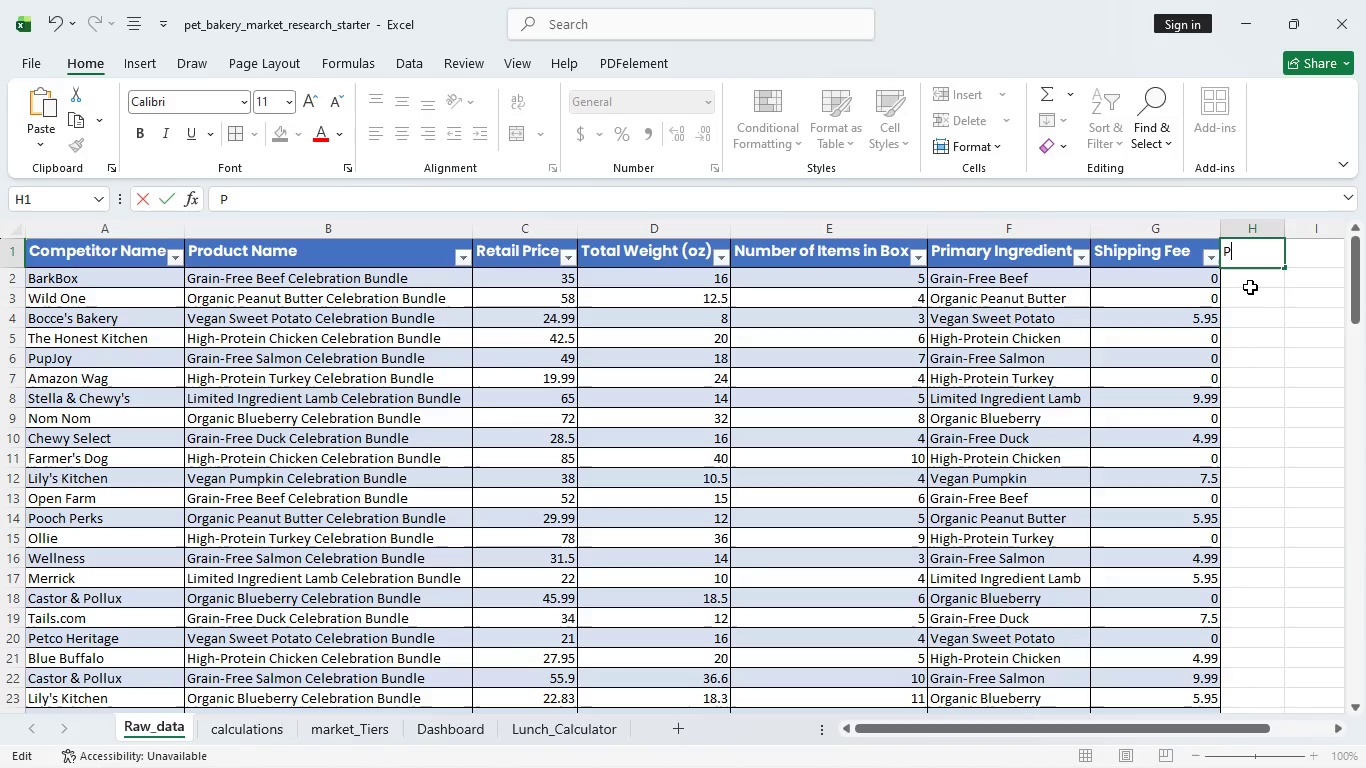 
key(P)
 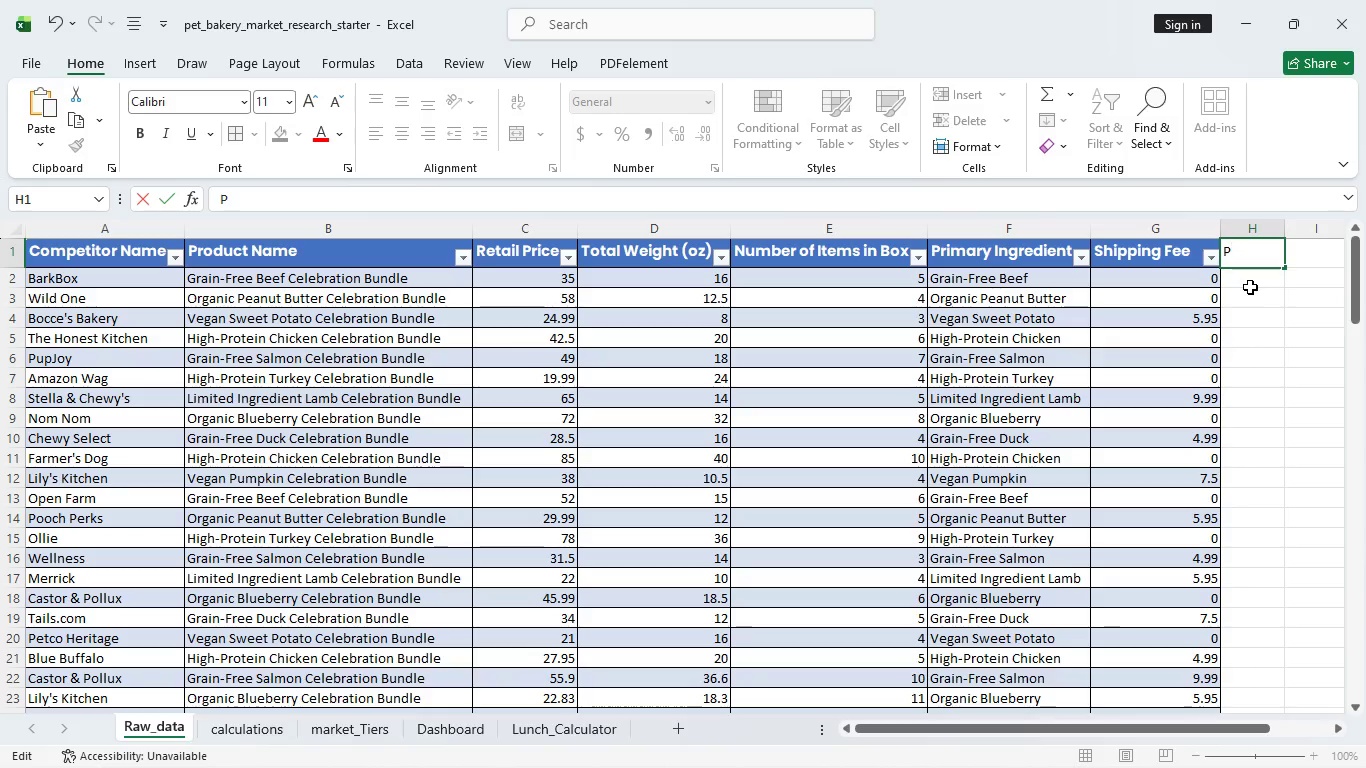 
type(rice per )
 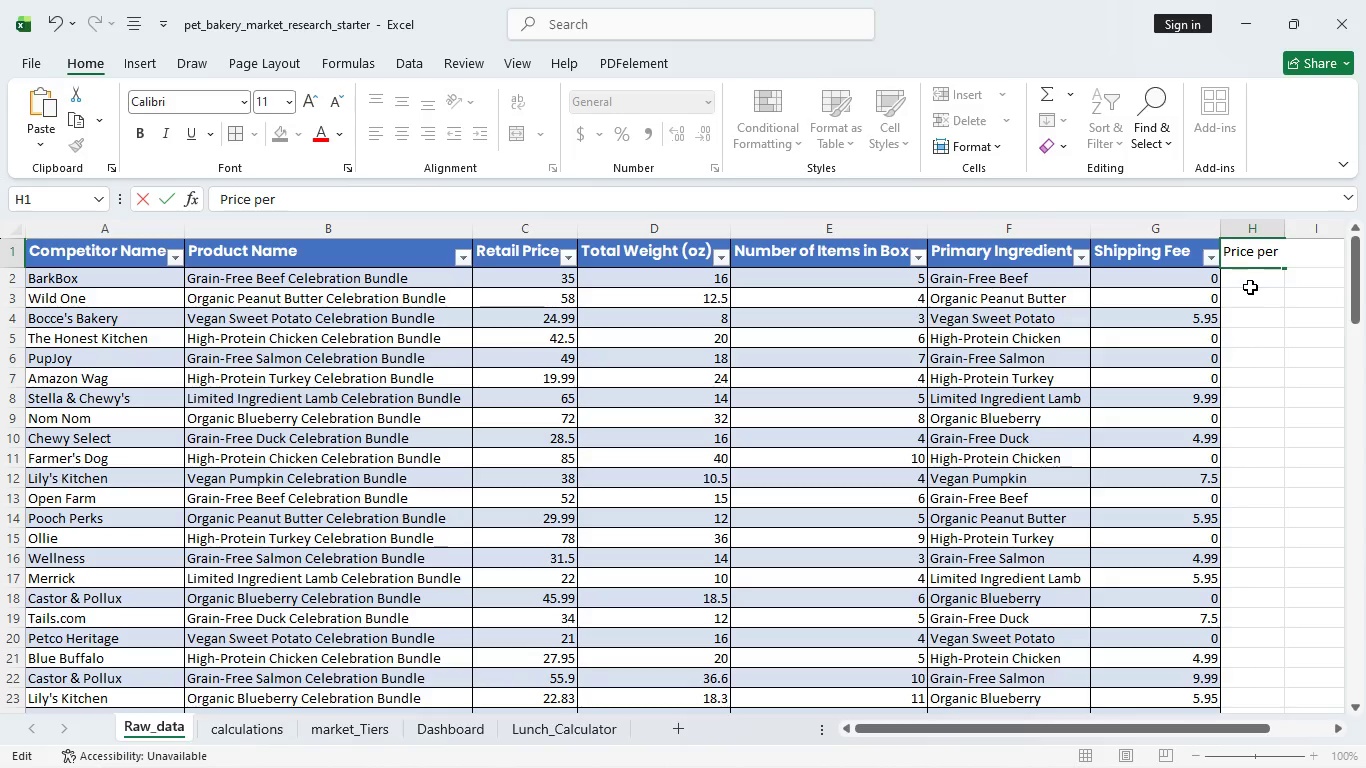 
type(ounce)
 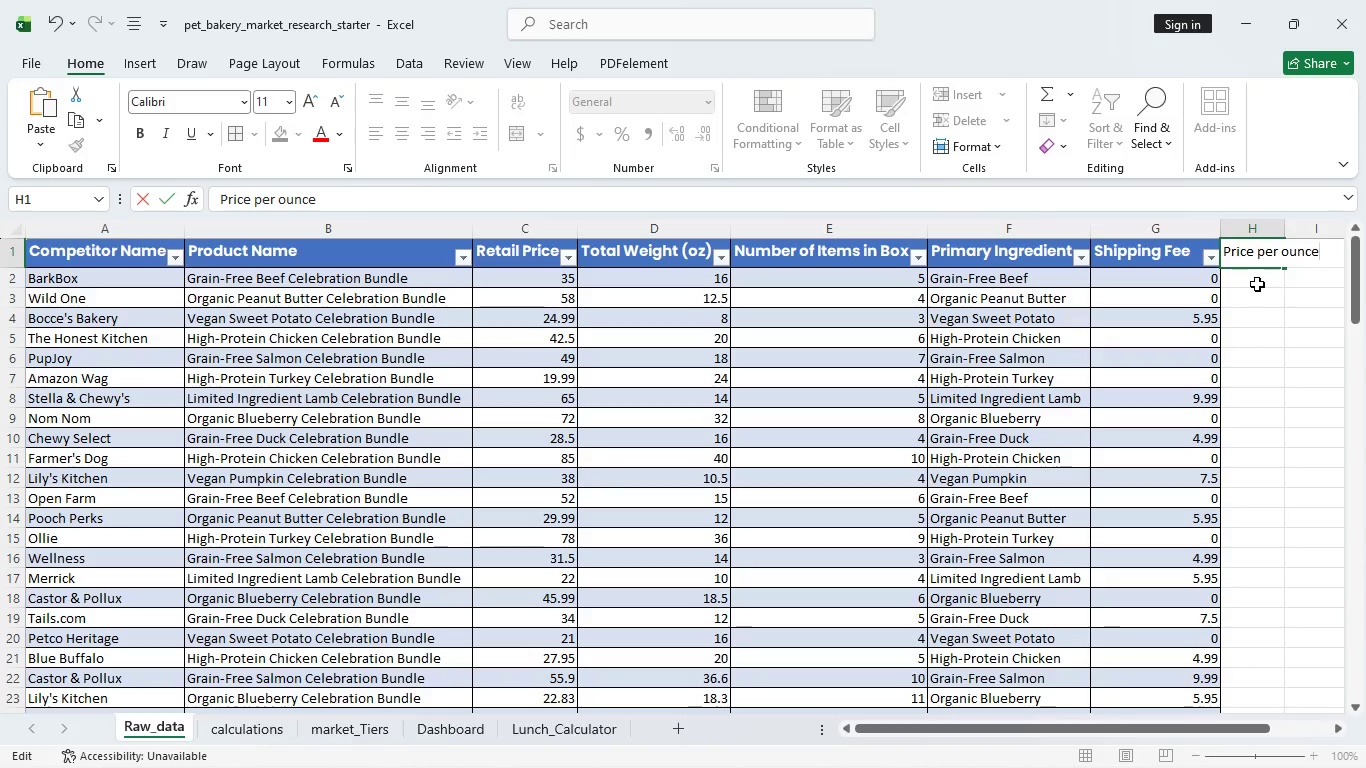 
left_click([1257, 284])
 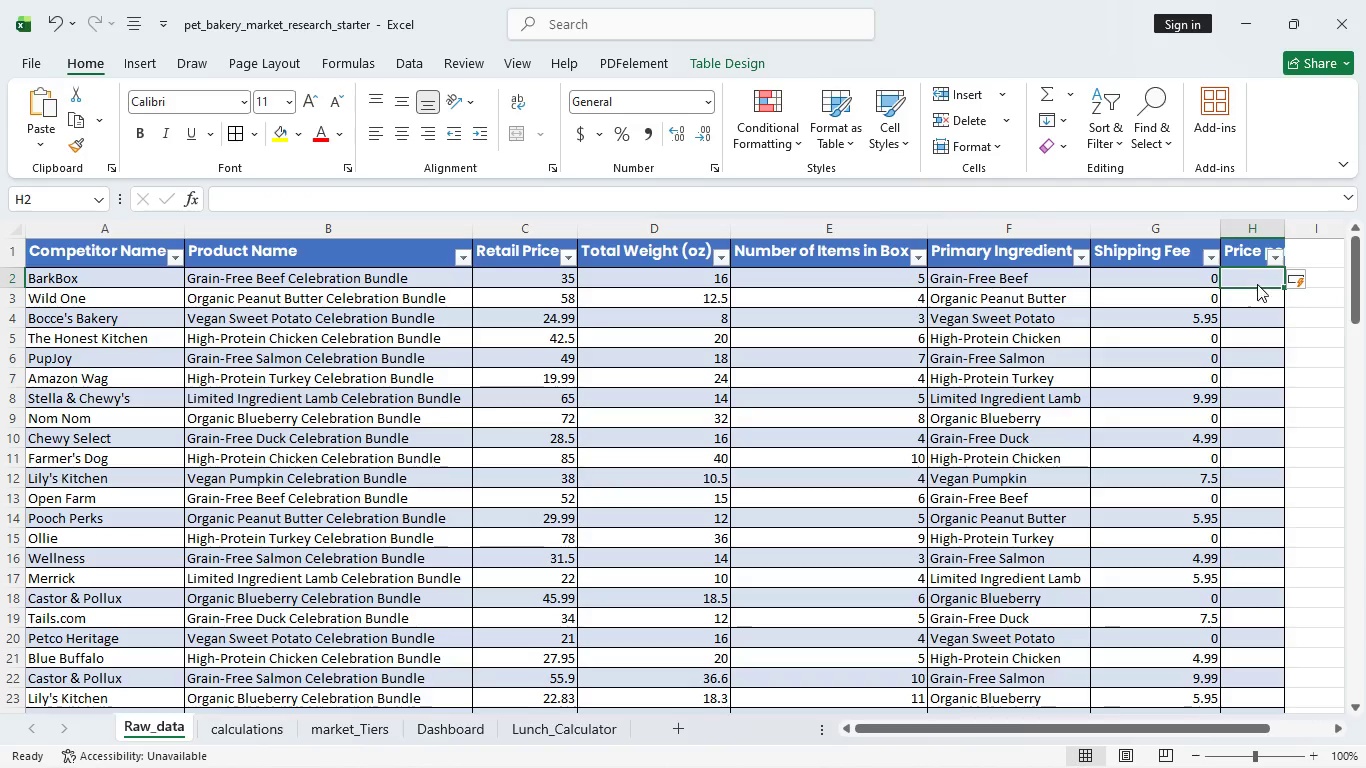 
left_click_drag(start_coordinate=[1257, 284], to_coordinate=[1261, 291])
 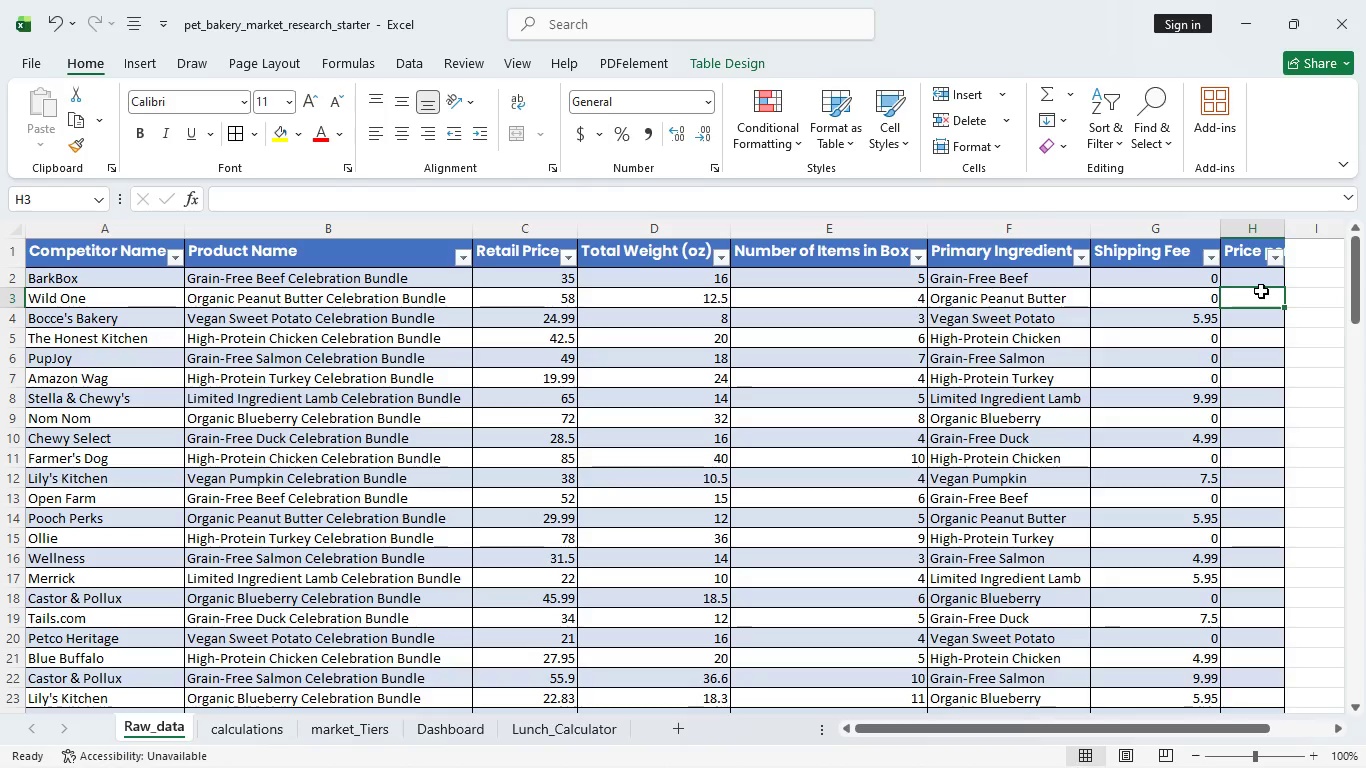 
wait(18.72)
 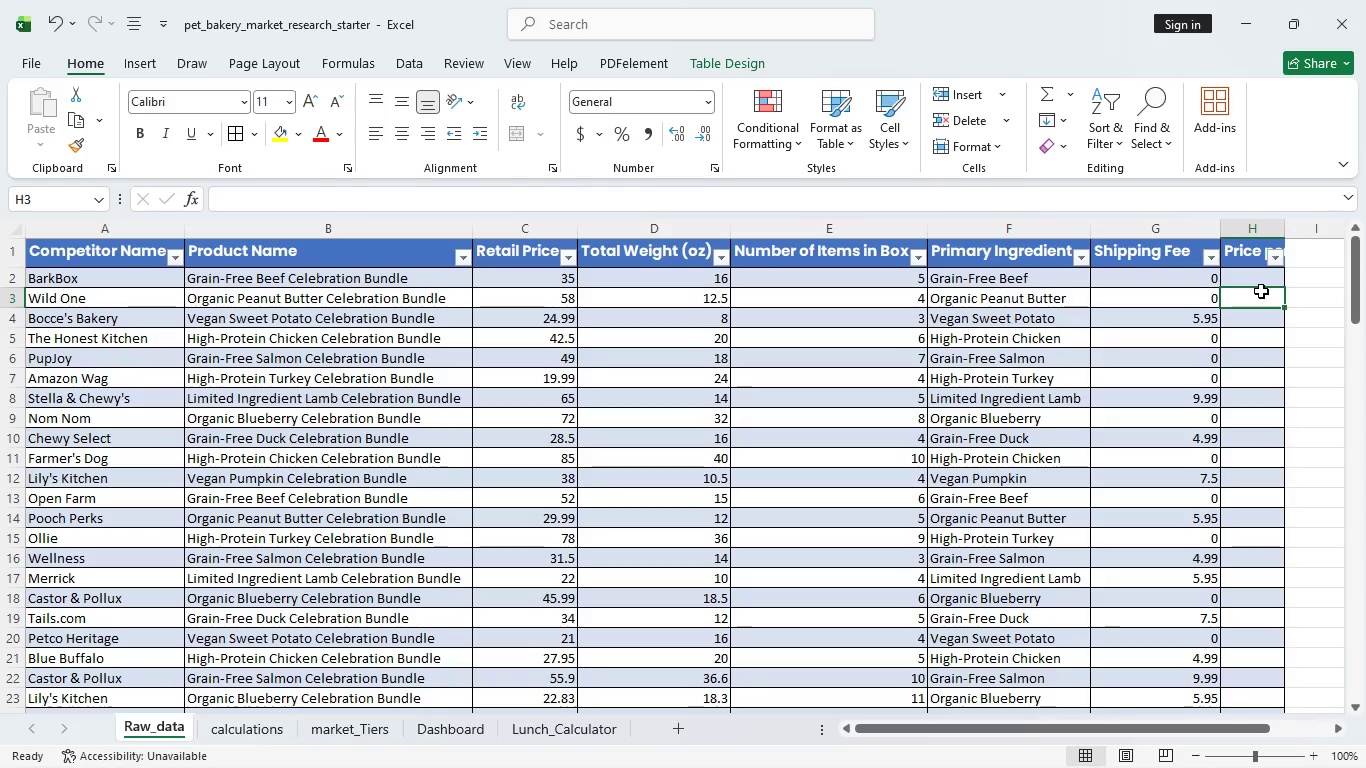 
left_click([1248, 276])
 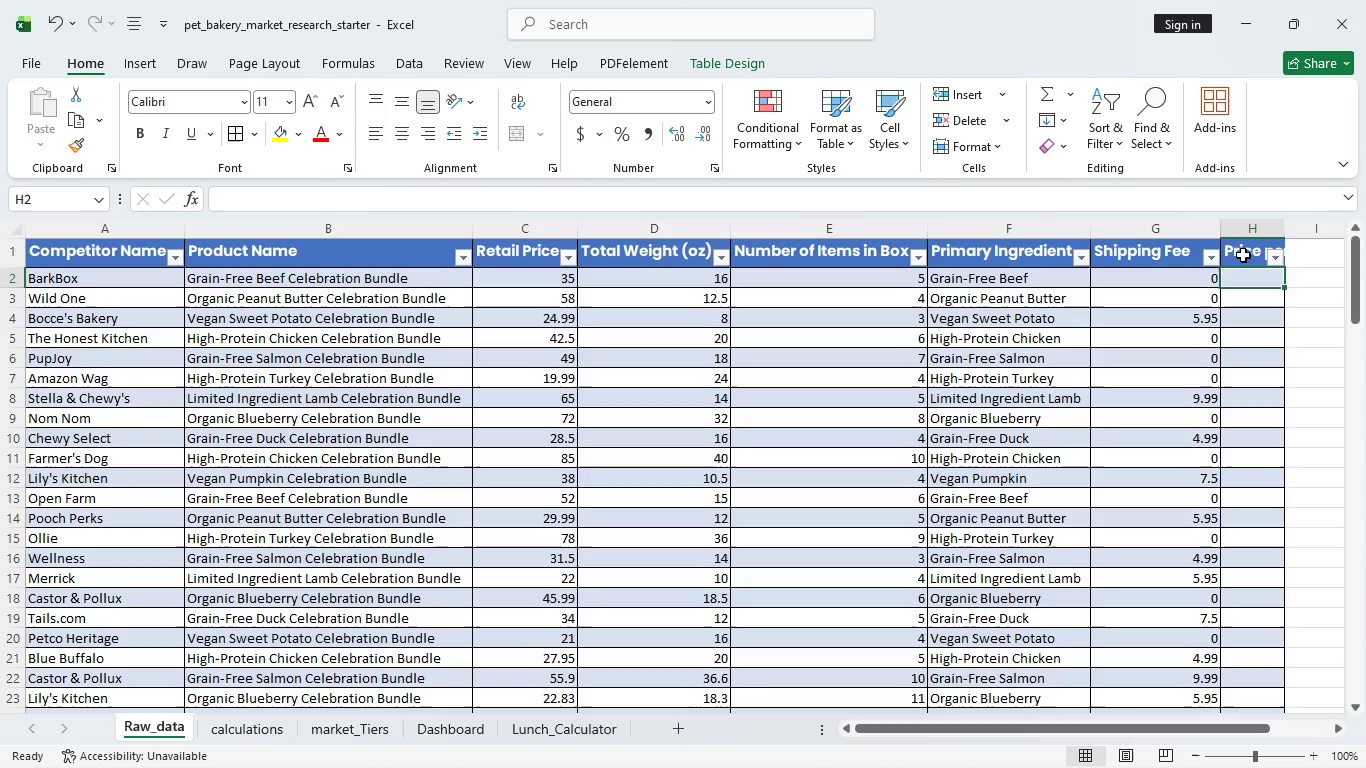 
wait(60.72)
 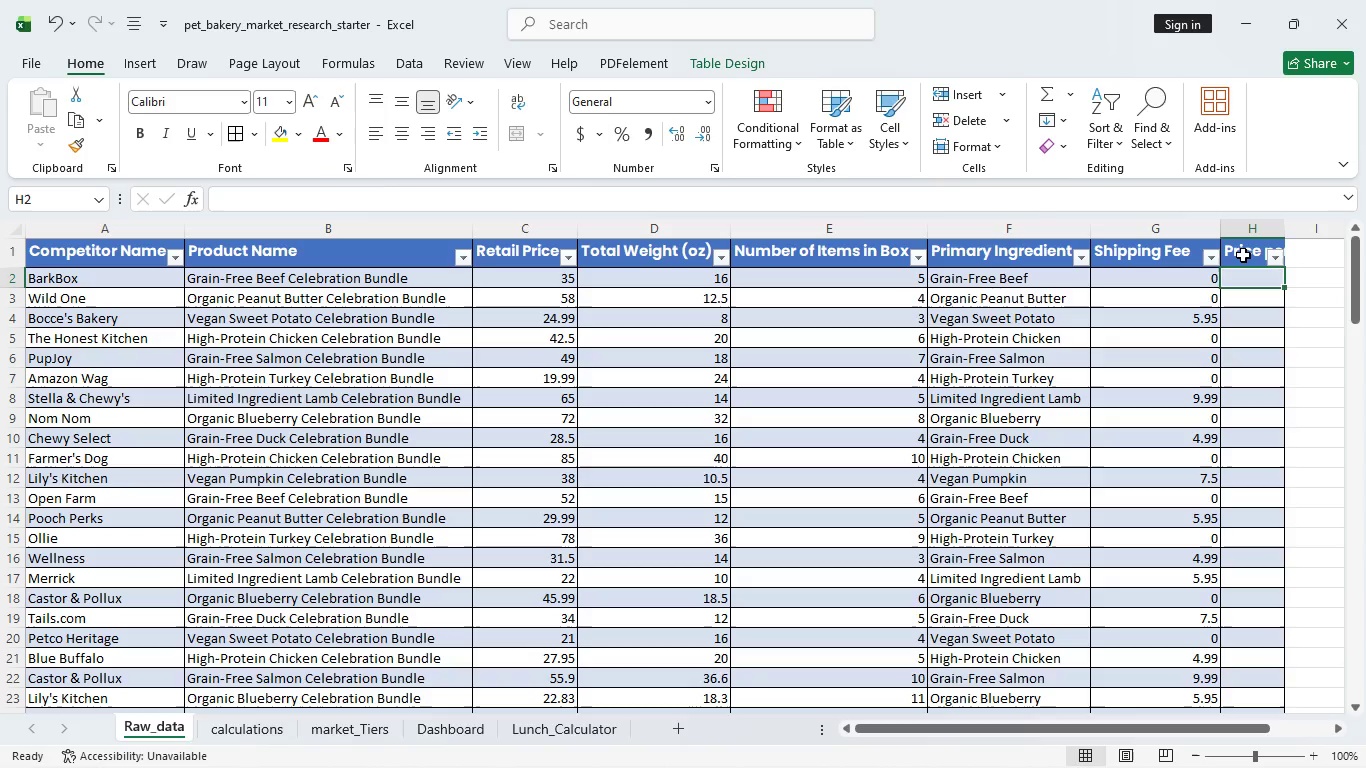 
double_click([1280, 236])
 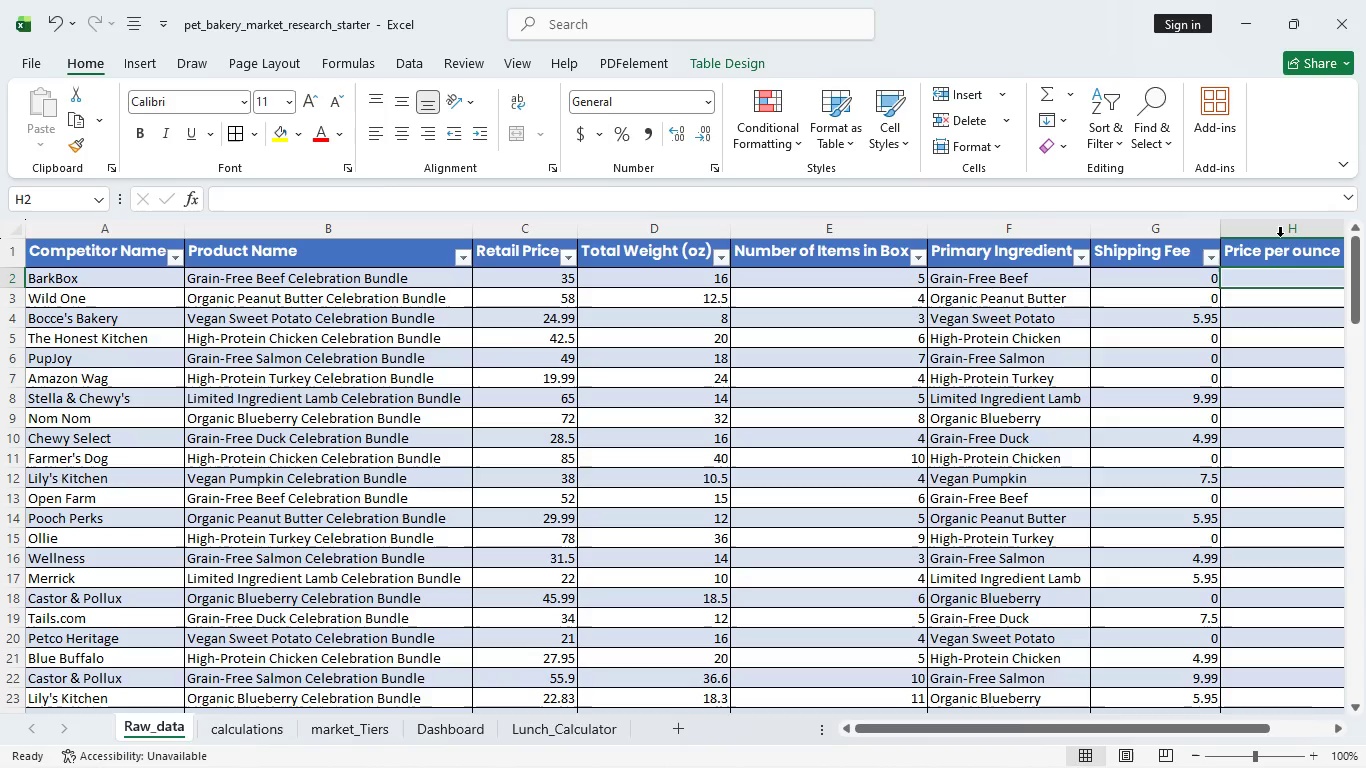 
wait(9.0)
 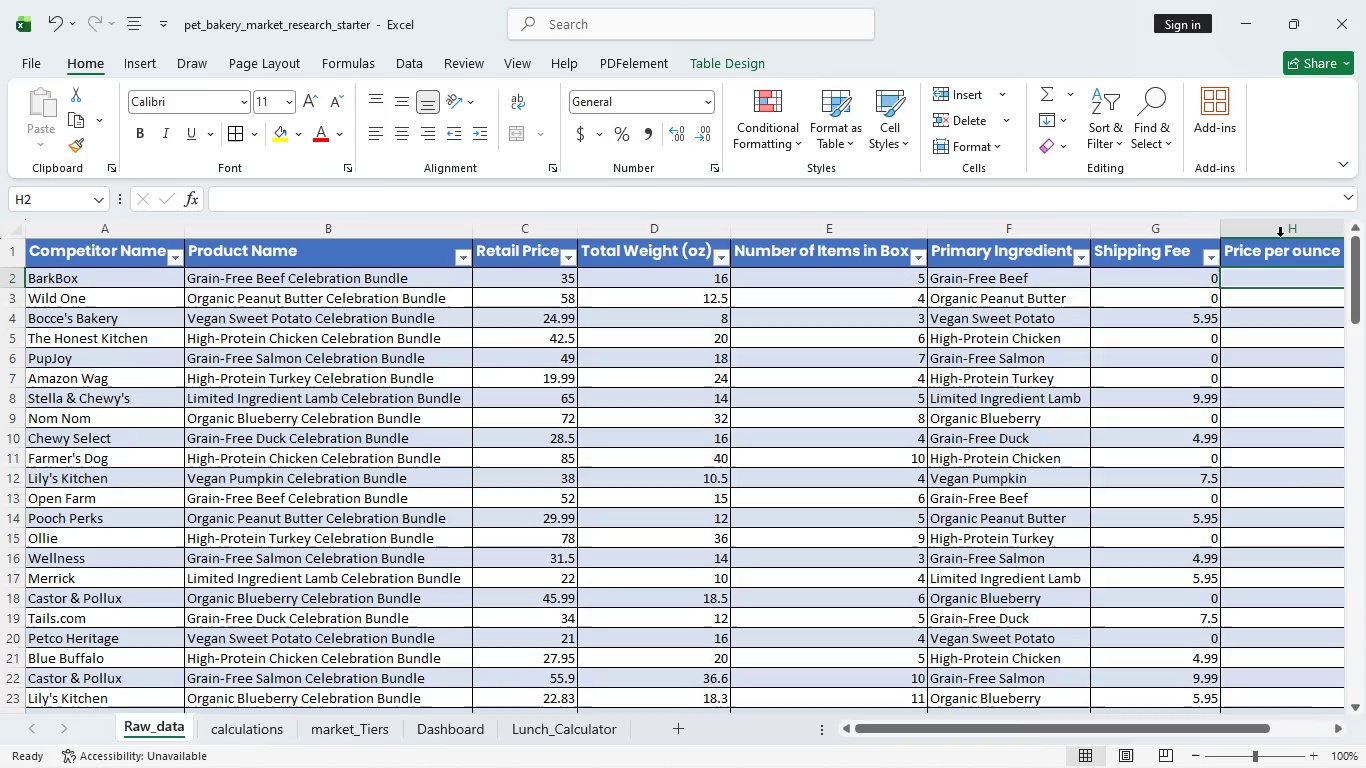 
left_click([58, 253])
 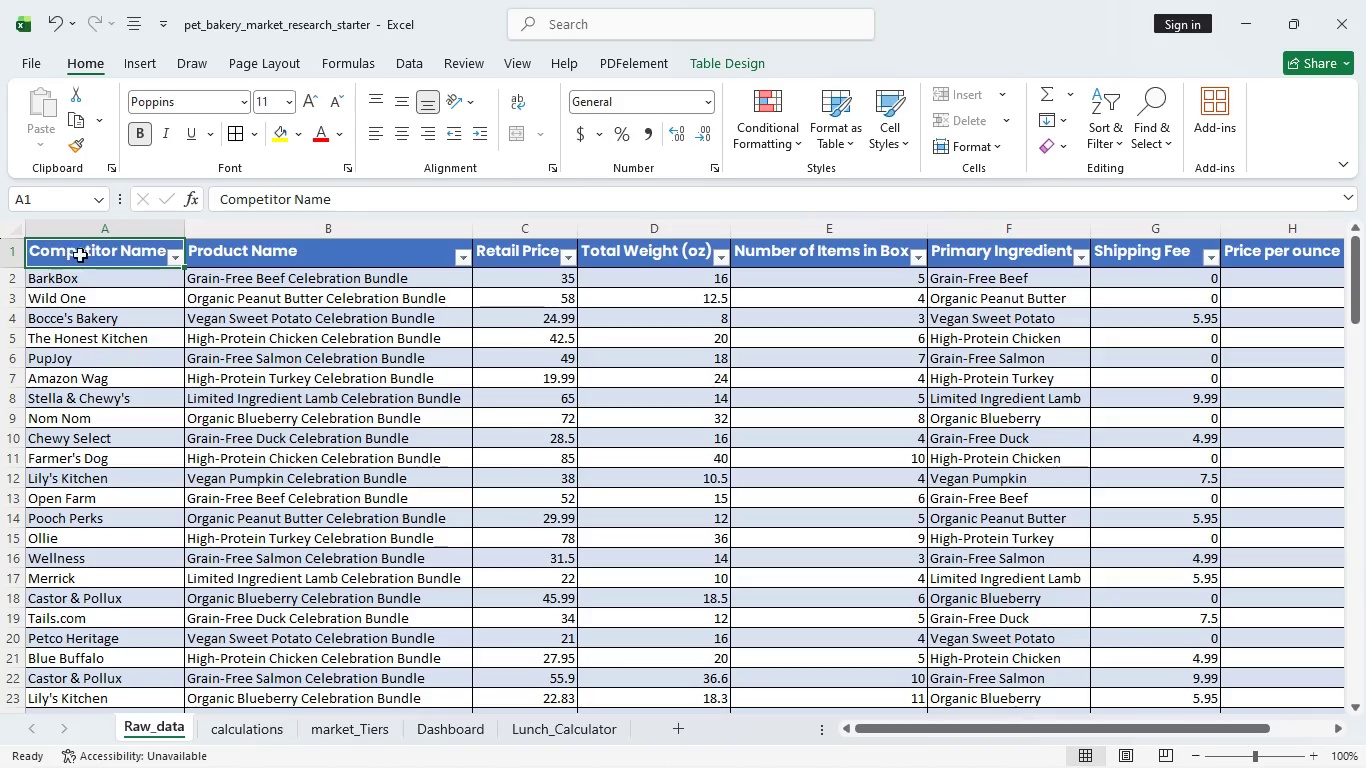 
left_click_drag(start_coordinate=[58, 253], to_coordinate=[899, 668])
 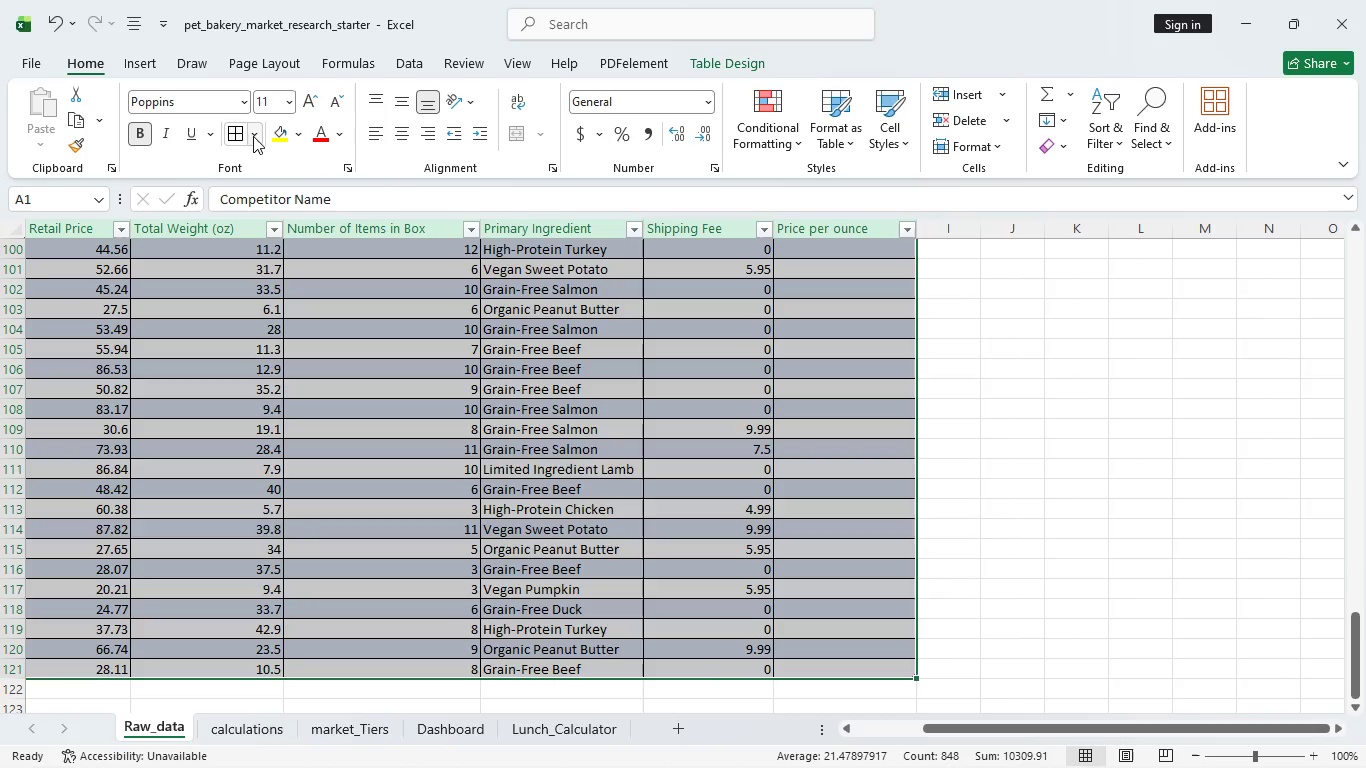 
wait(5.16)
 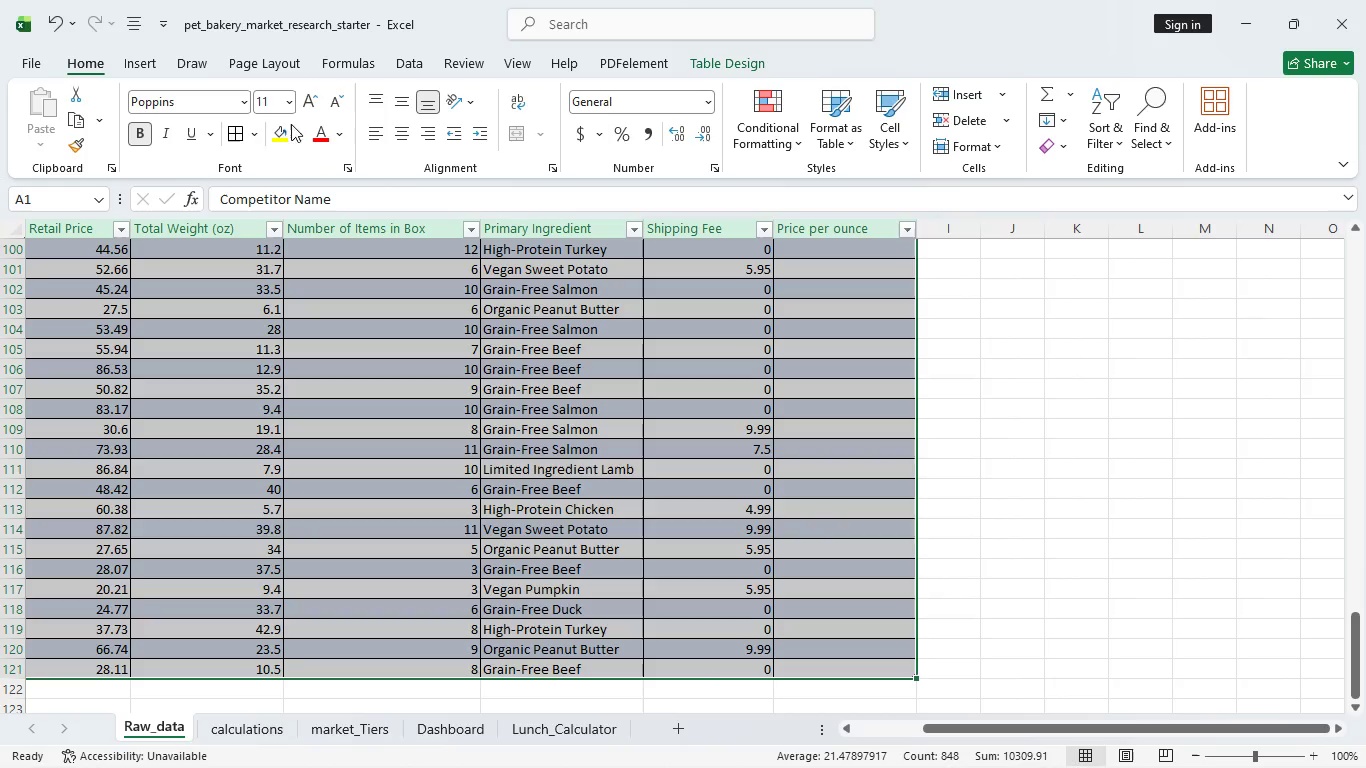 
left_click([253, 136])
 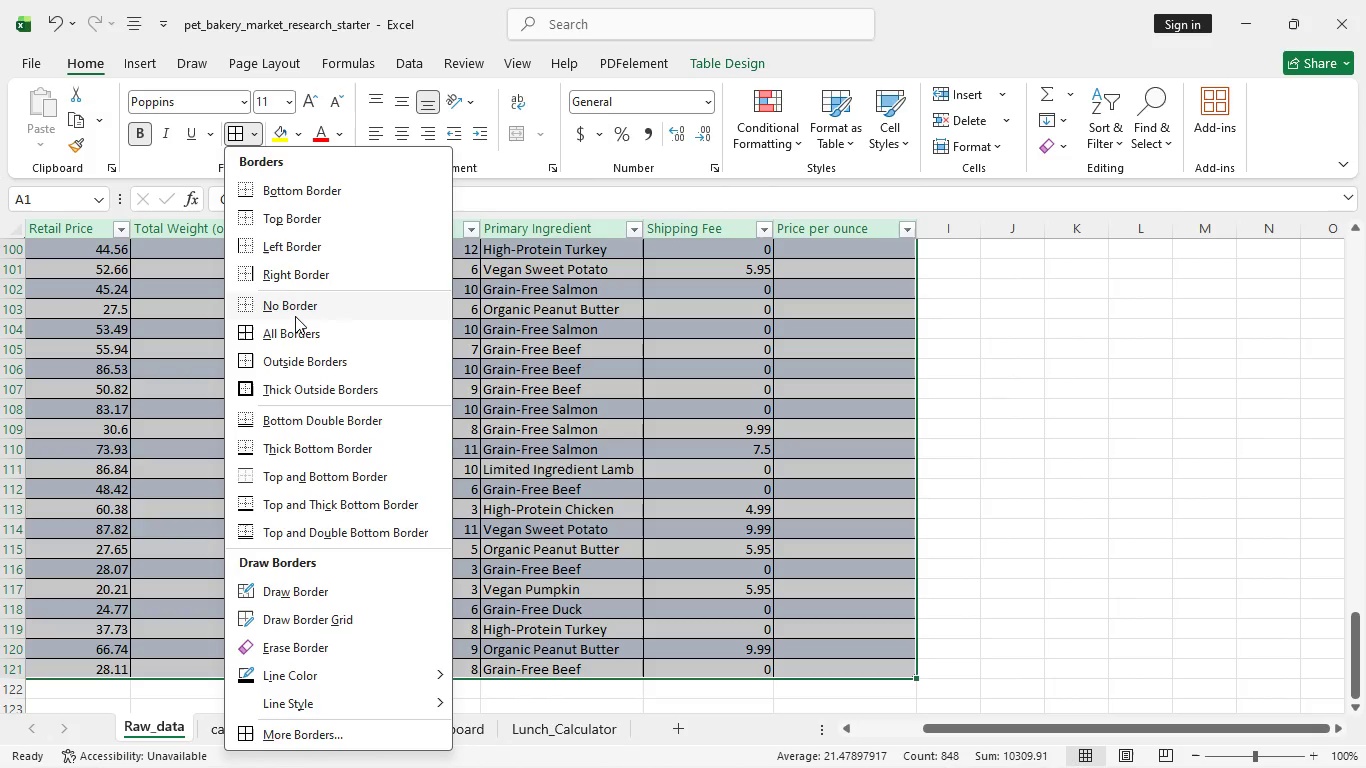 
left_click([295, 316])
 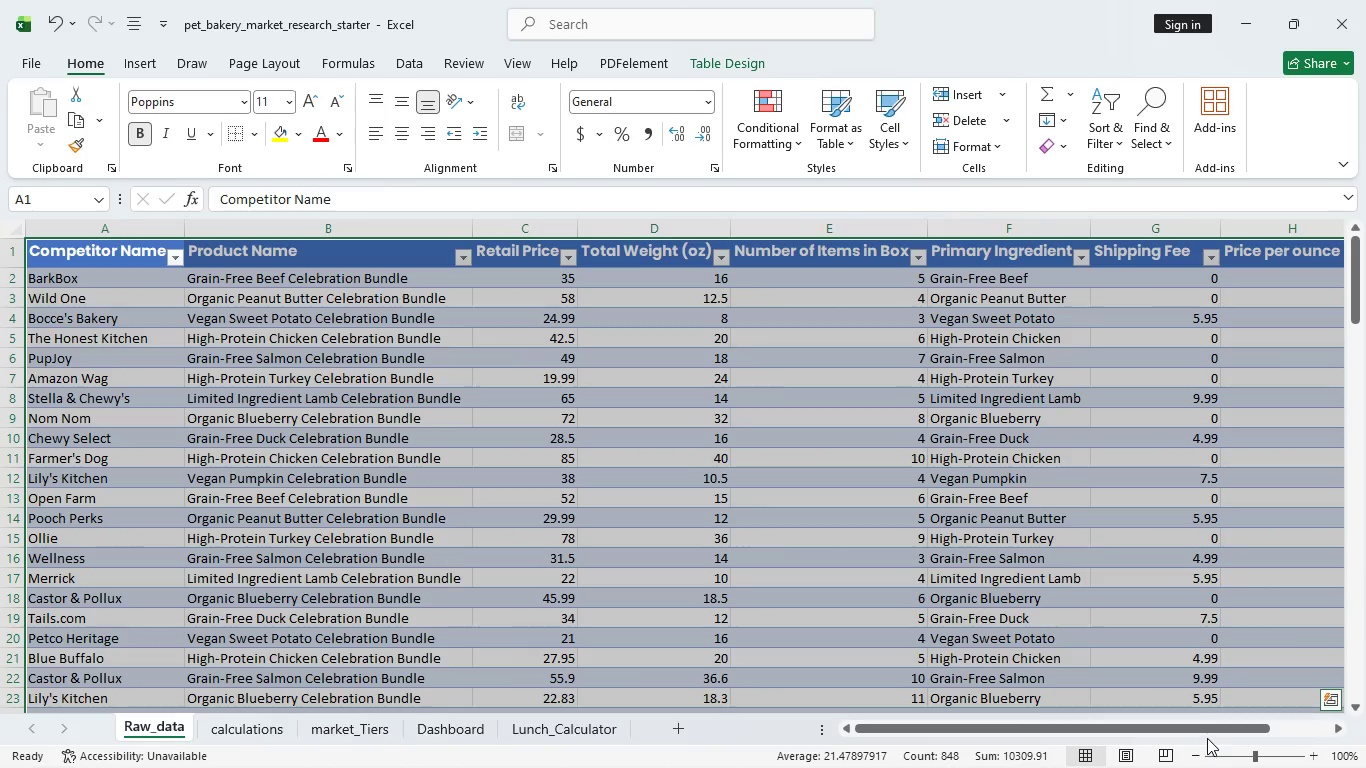 
wait(5.52)
 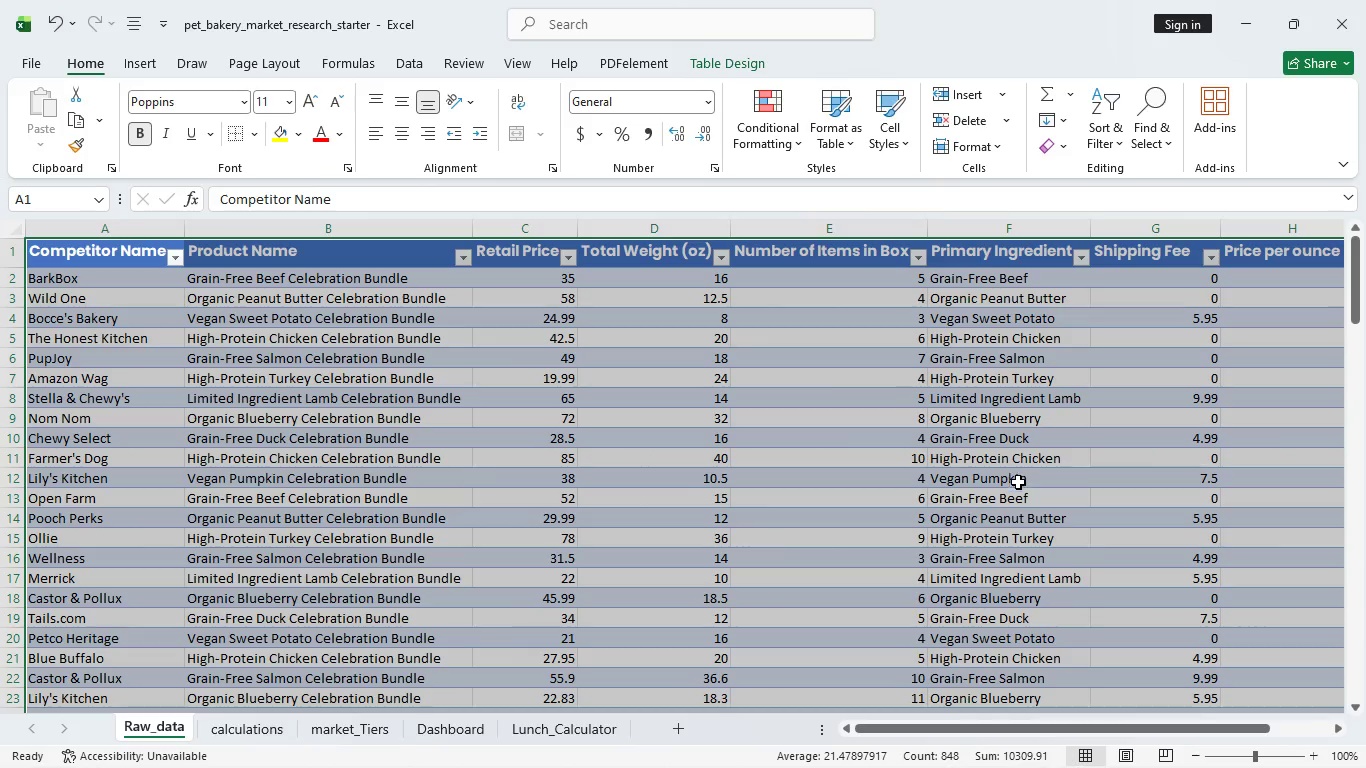 
left_click([1210, 732])
 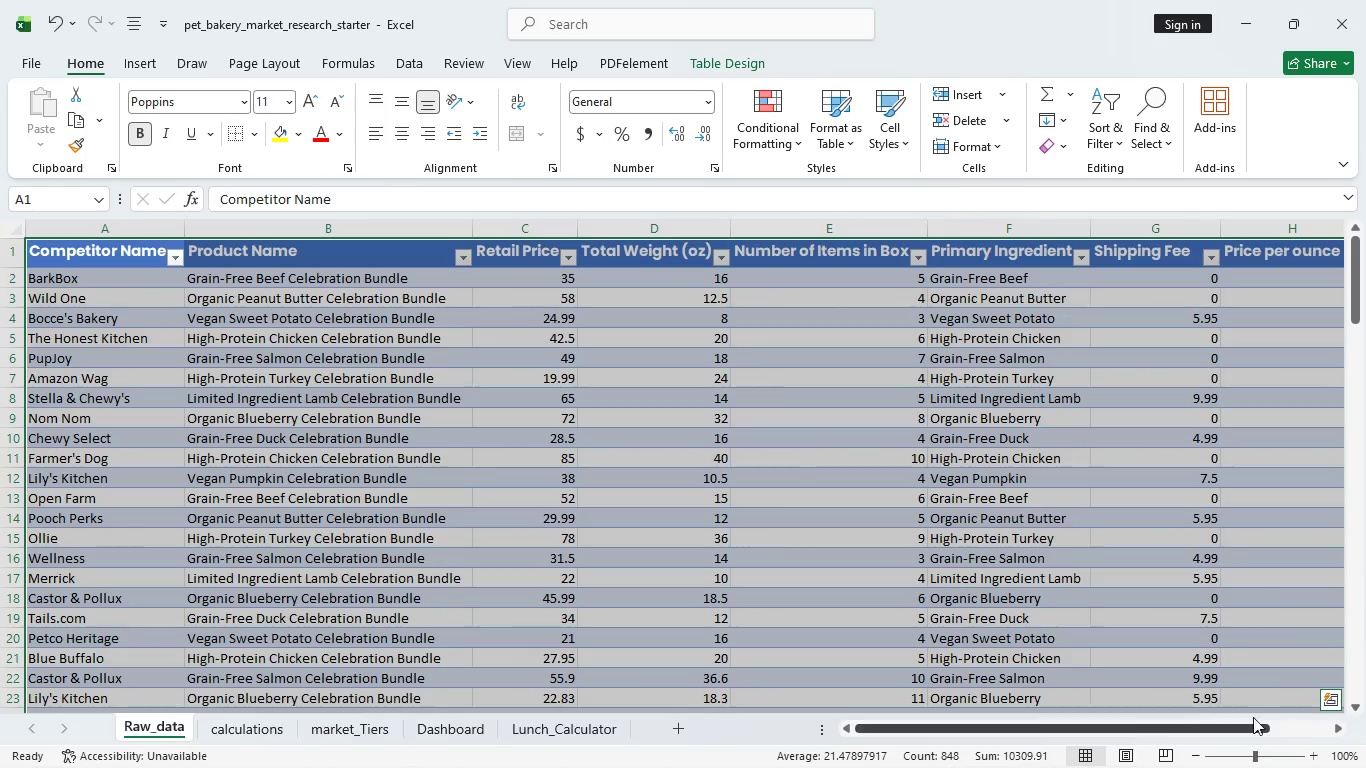 
wait(8.48)
 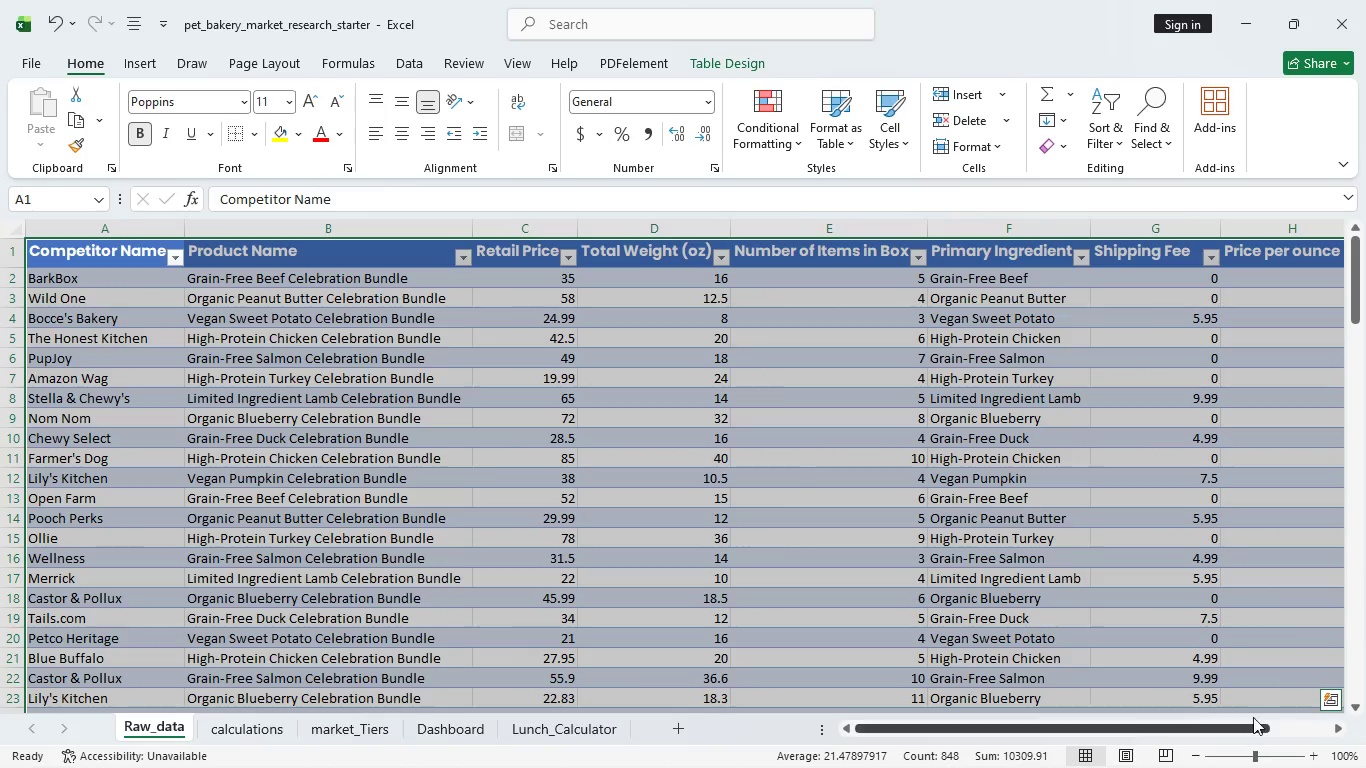 
left_click([1253, 286])
 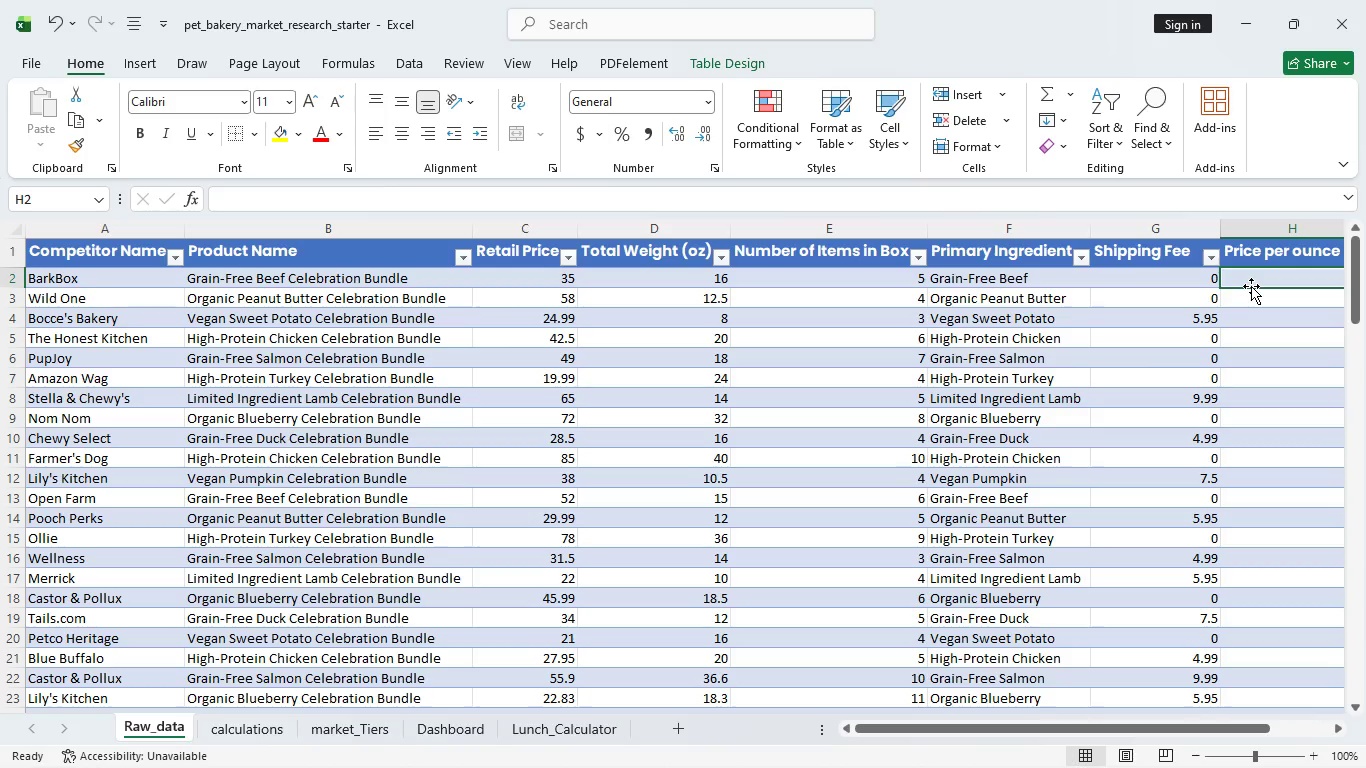 
wait(21.03)
 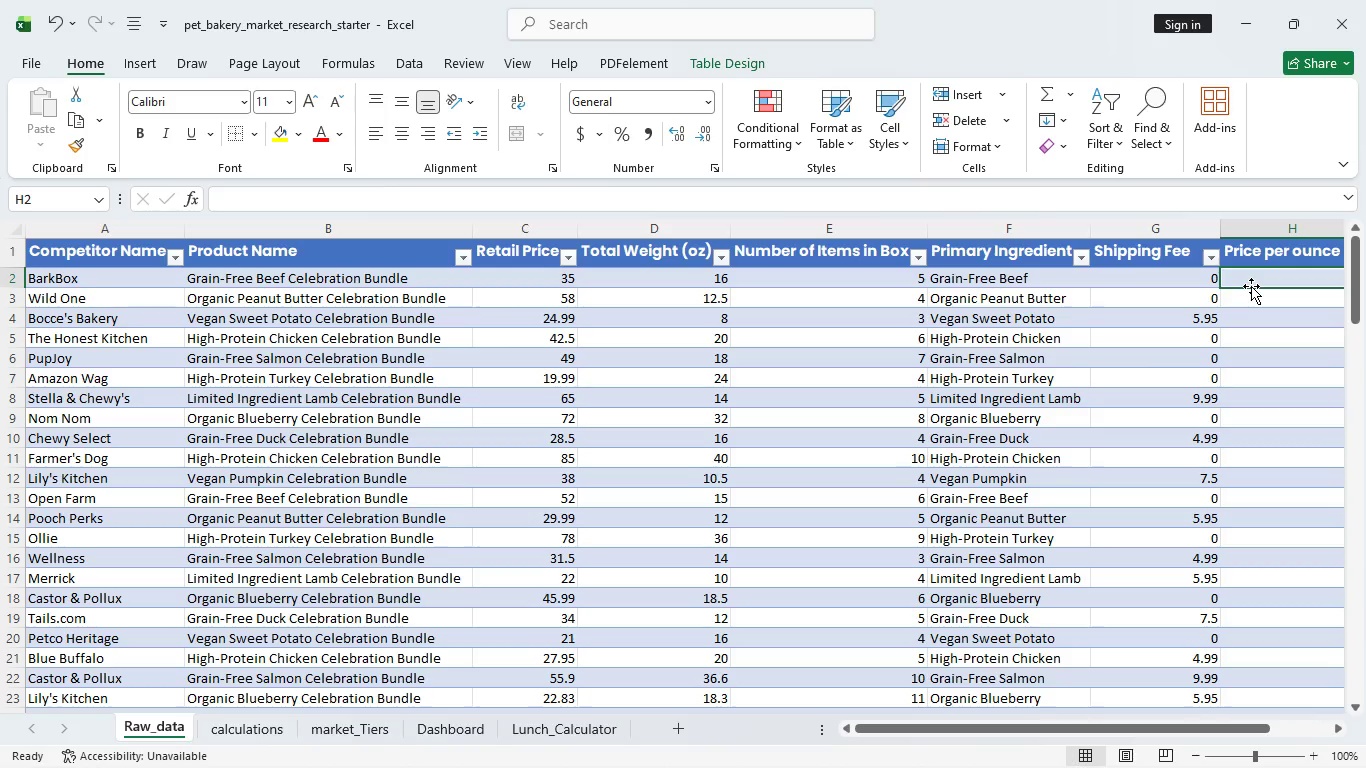 
key(Equal)
 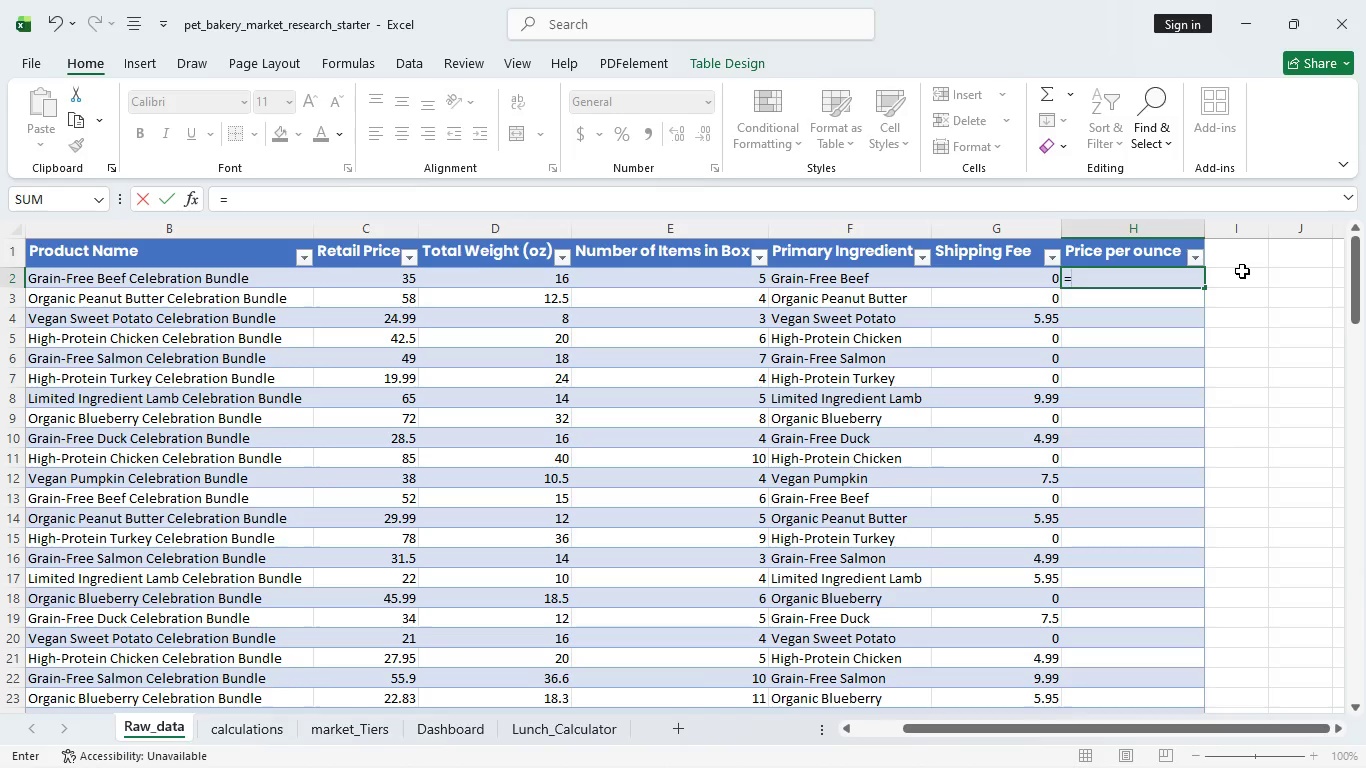 
wait(22.62)
 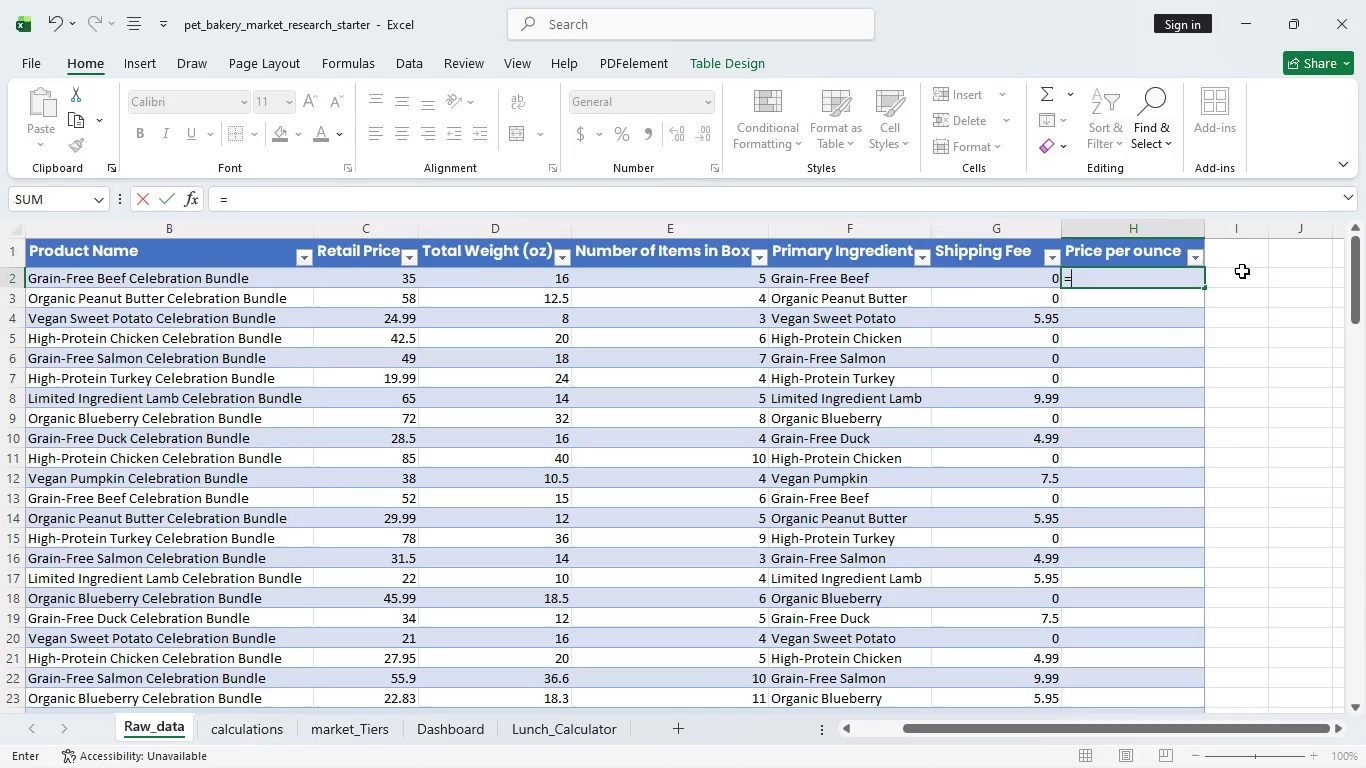 
key(Shift+2)
 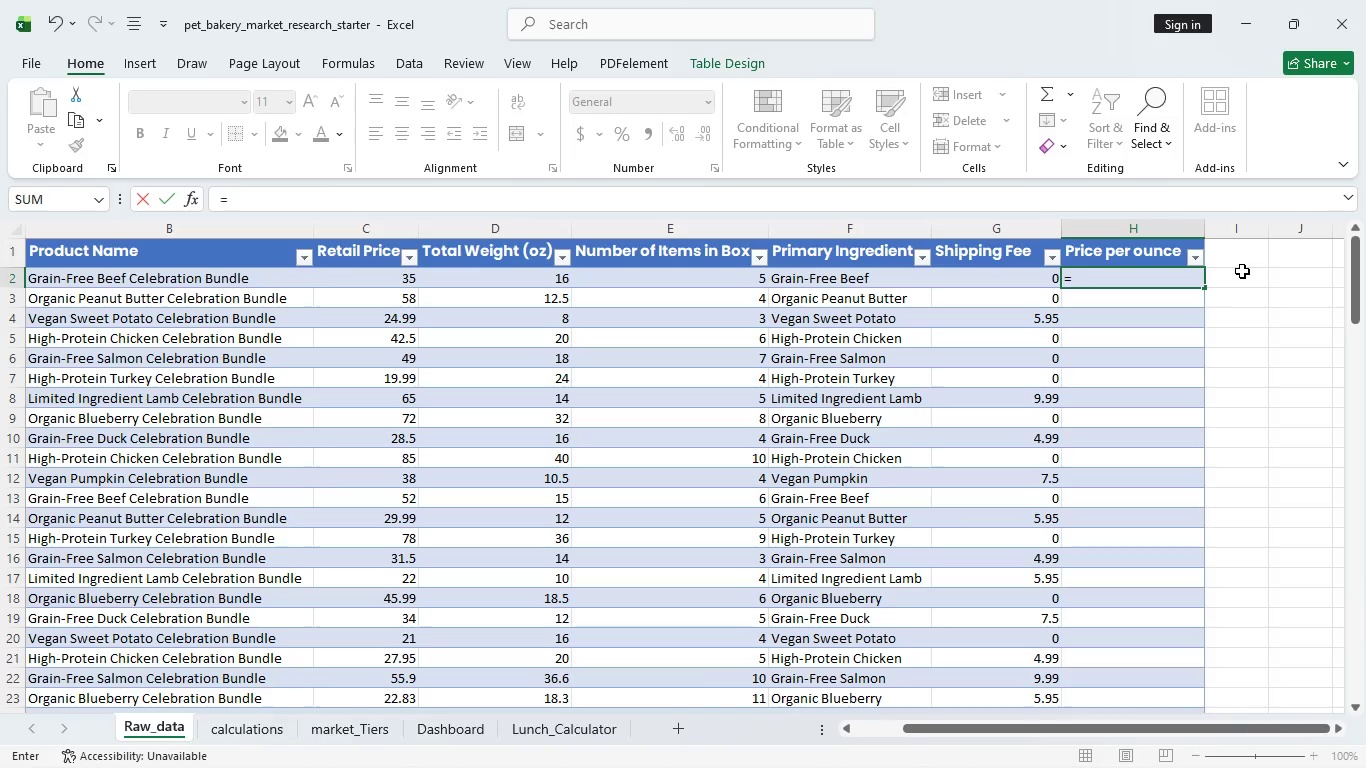 
key(Backspace)
 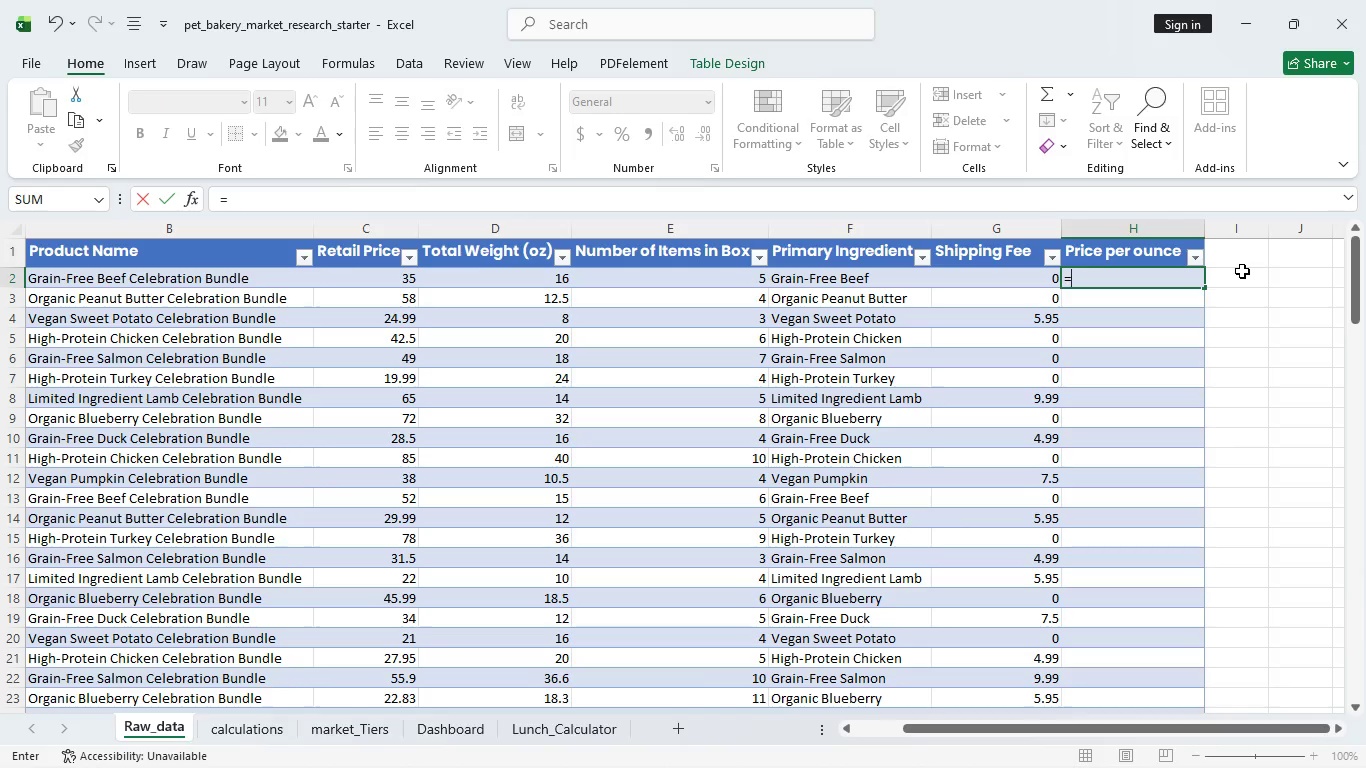 
key(BracketLeft)
 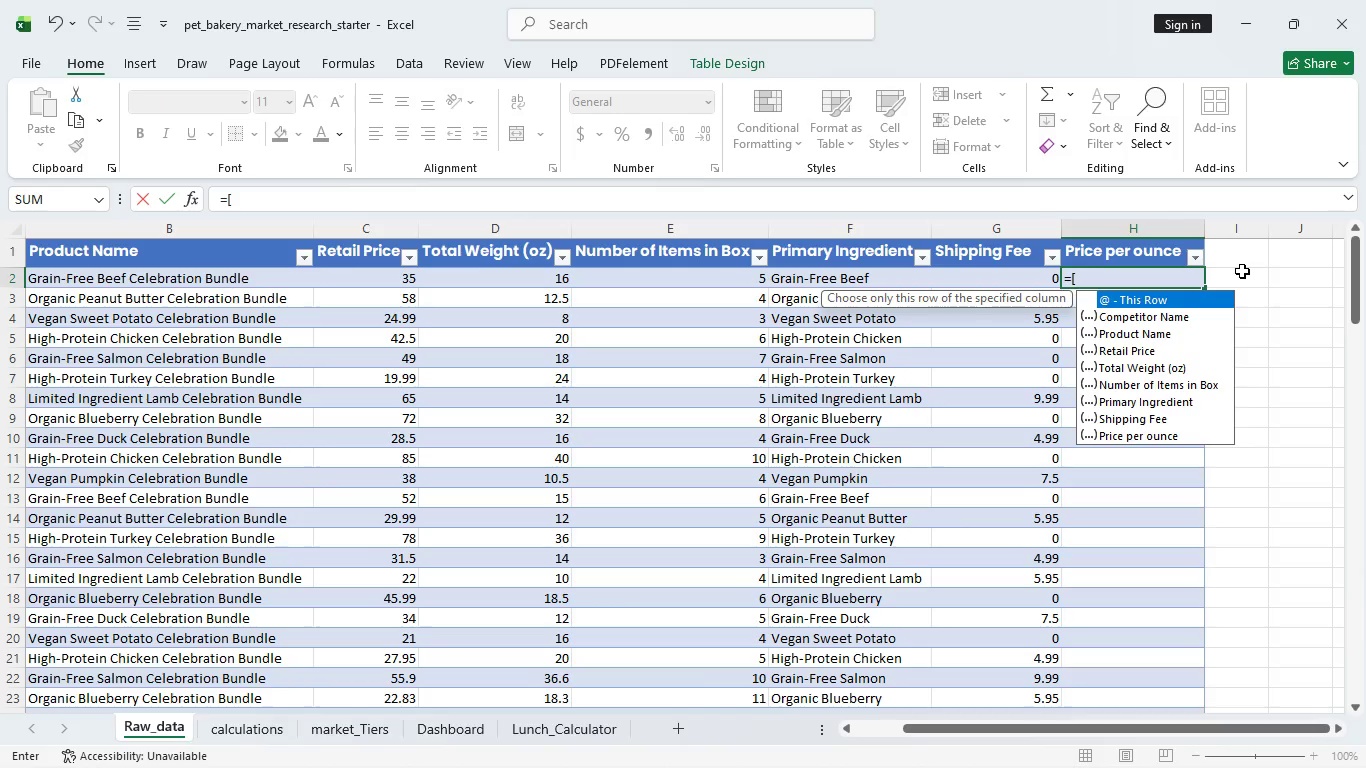 
key(Shift+2)
 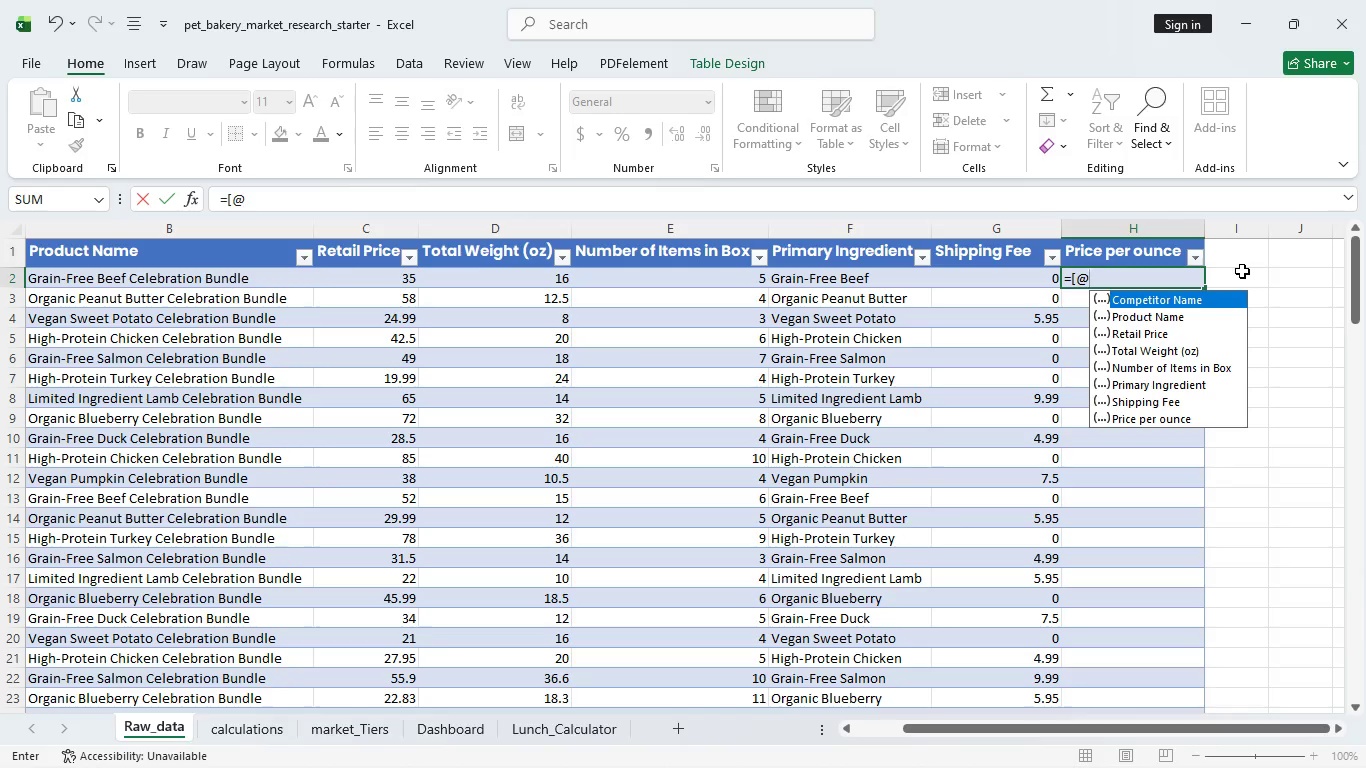 
wait(7.45)
 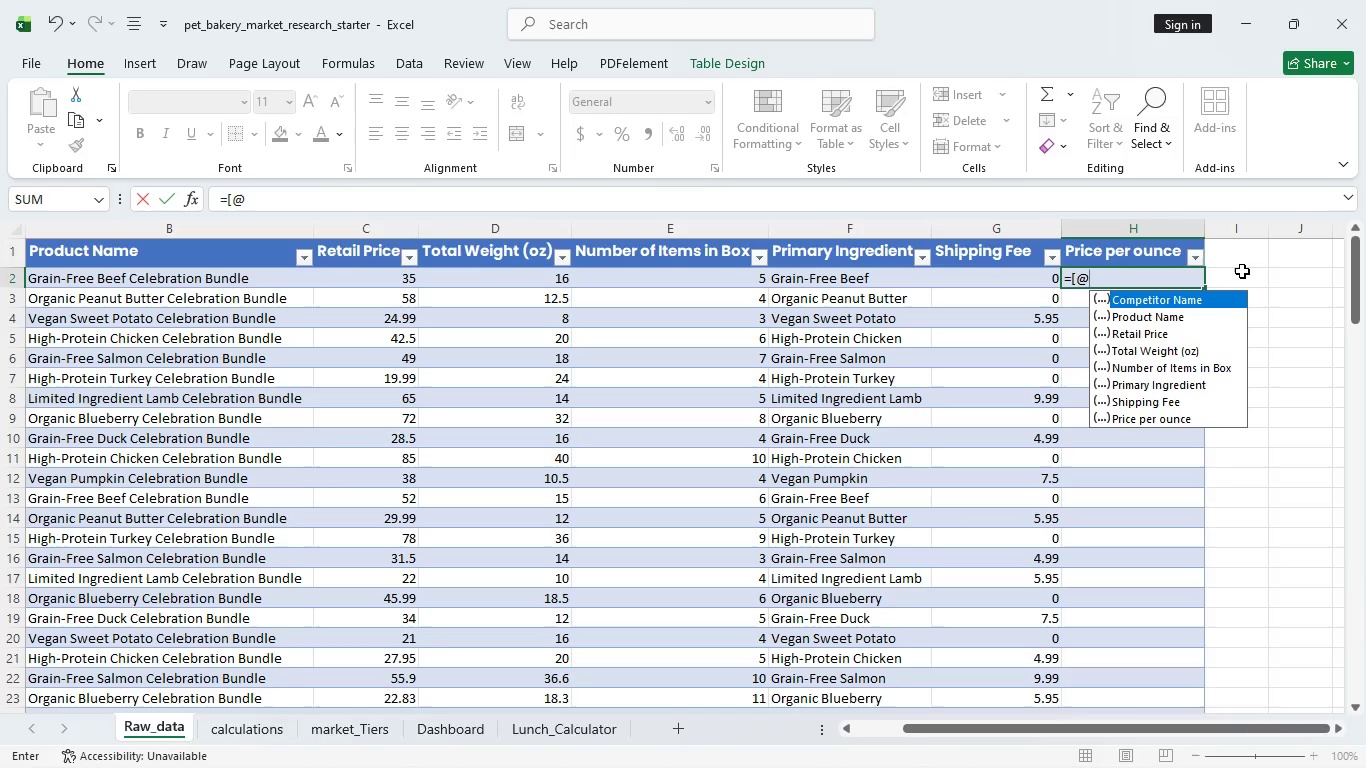 
type(re)
 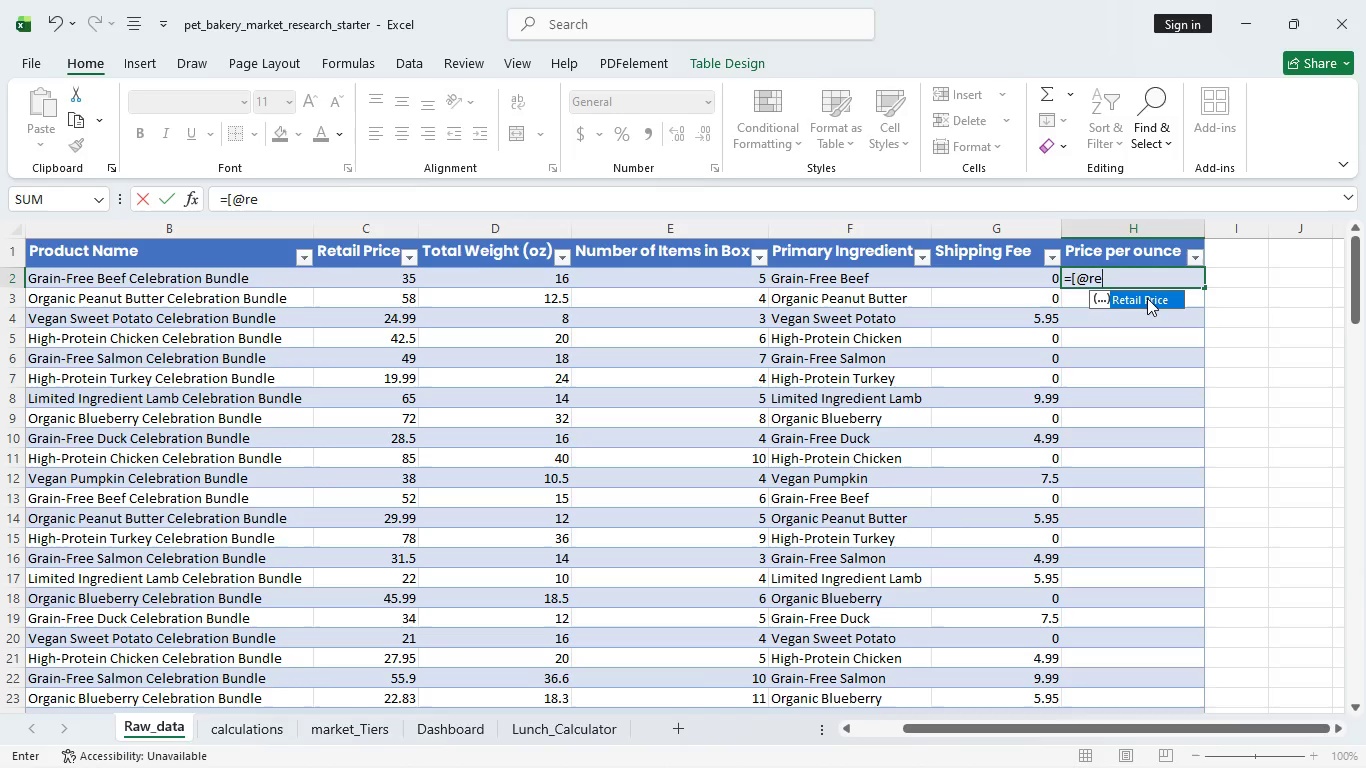 
wait(9.78)
 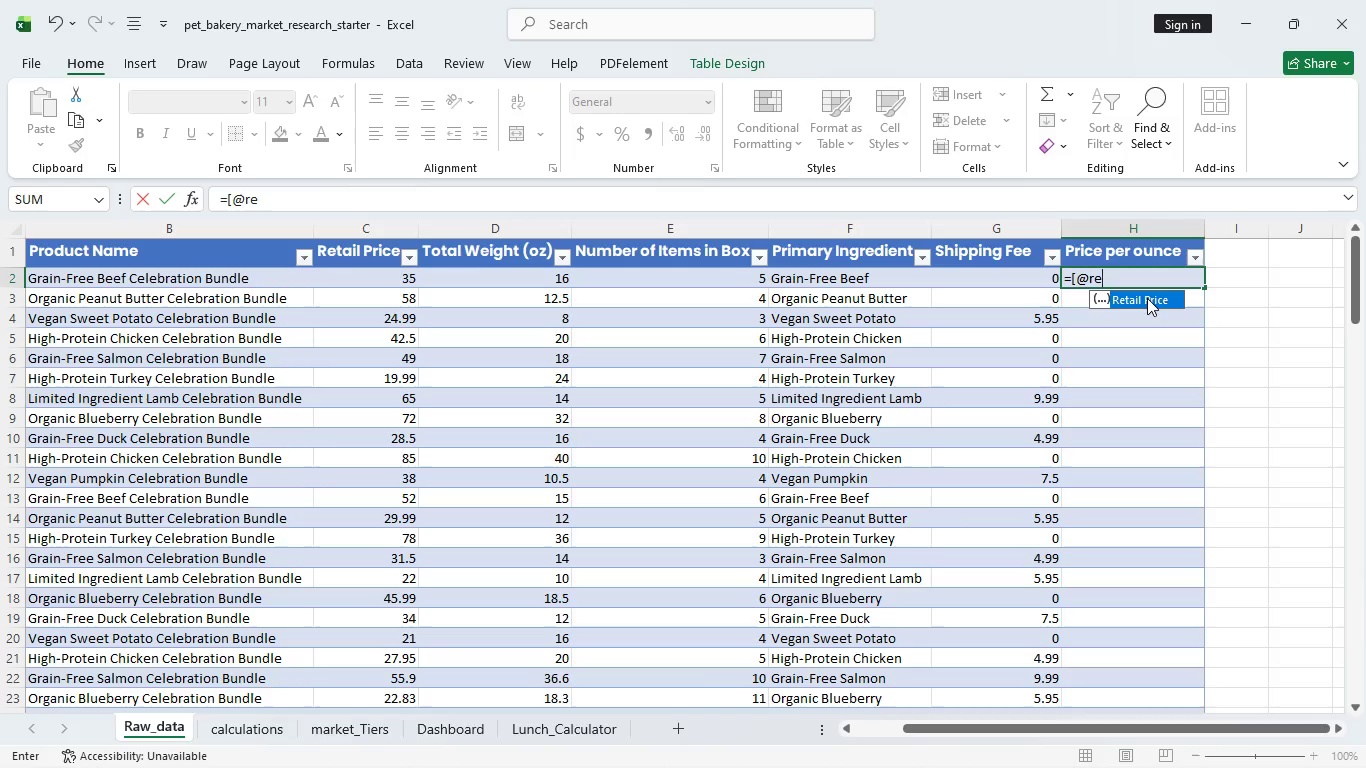 
left_click([1151, 302])
 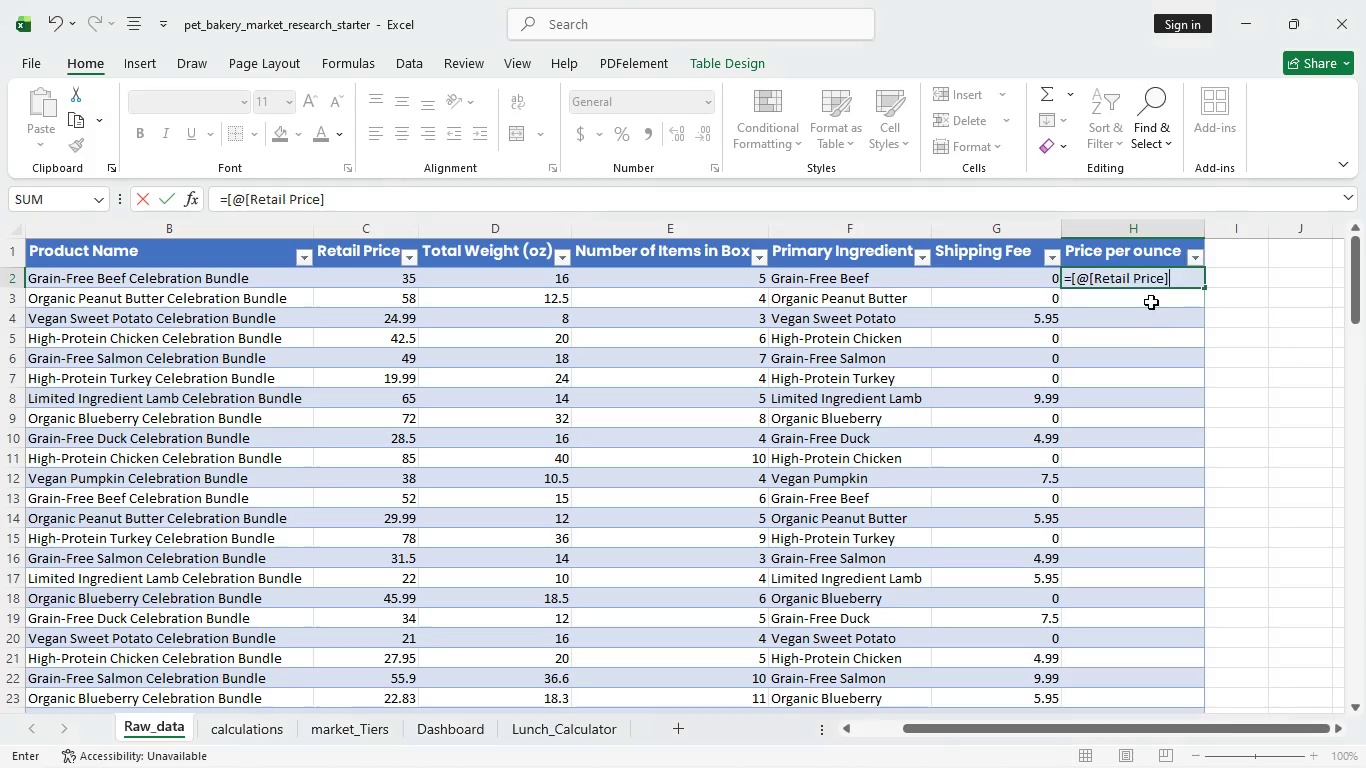 
double_click([1151, 302])
 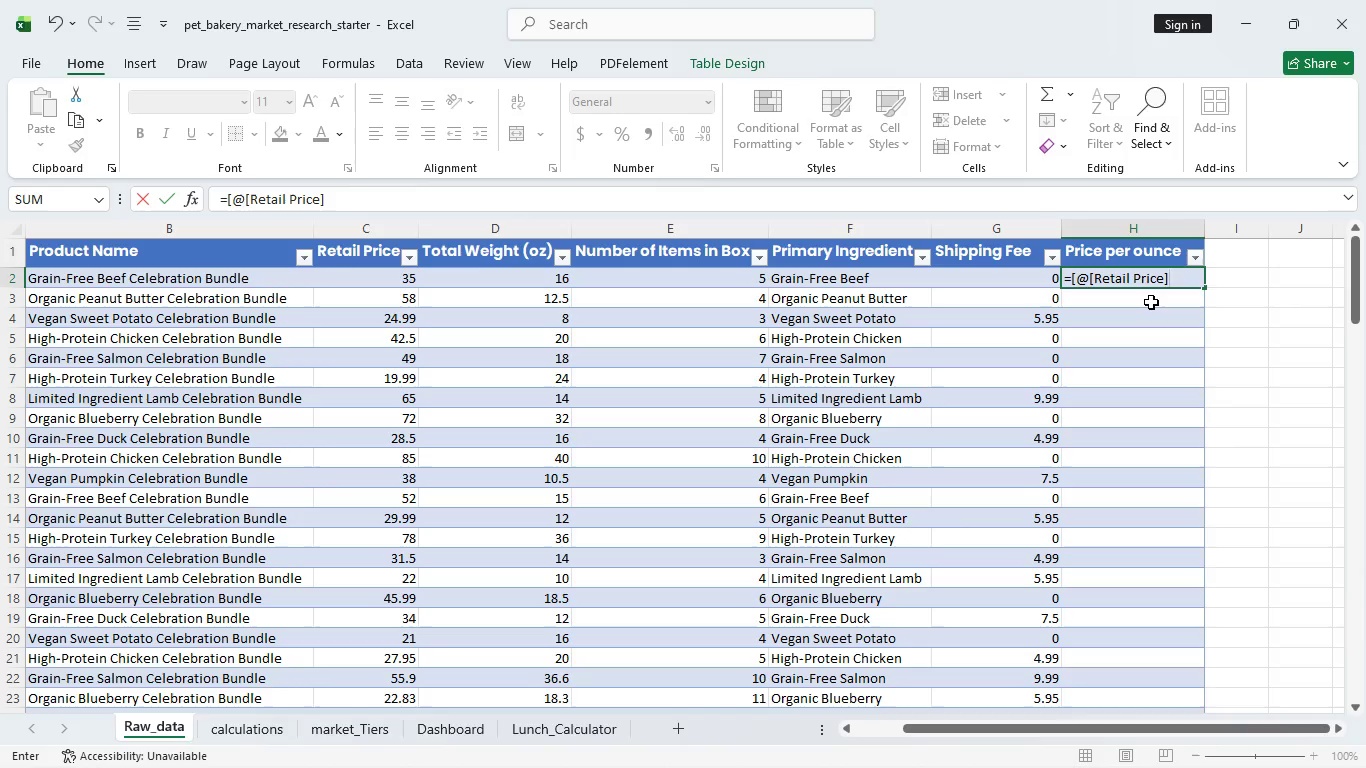 
wait(6.19)
 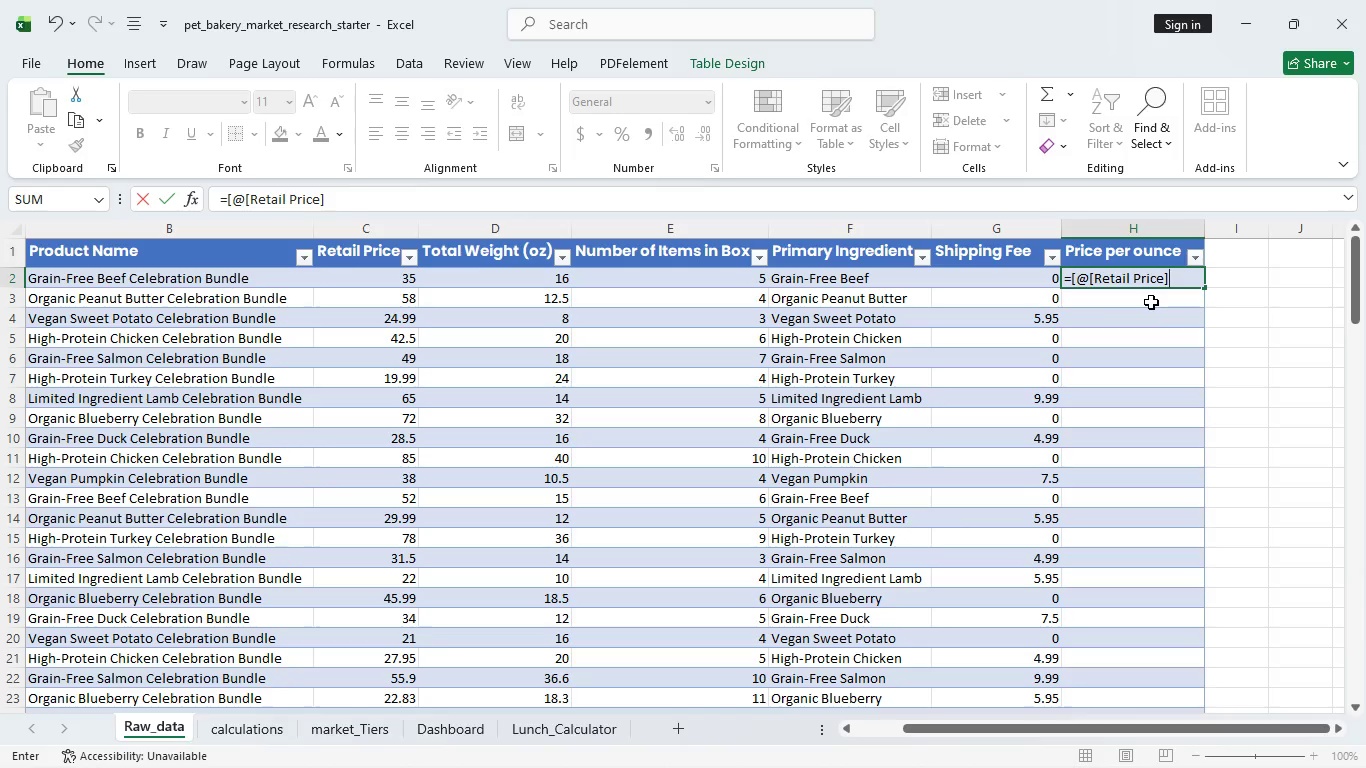 
key(Slash)
 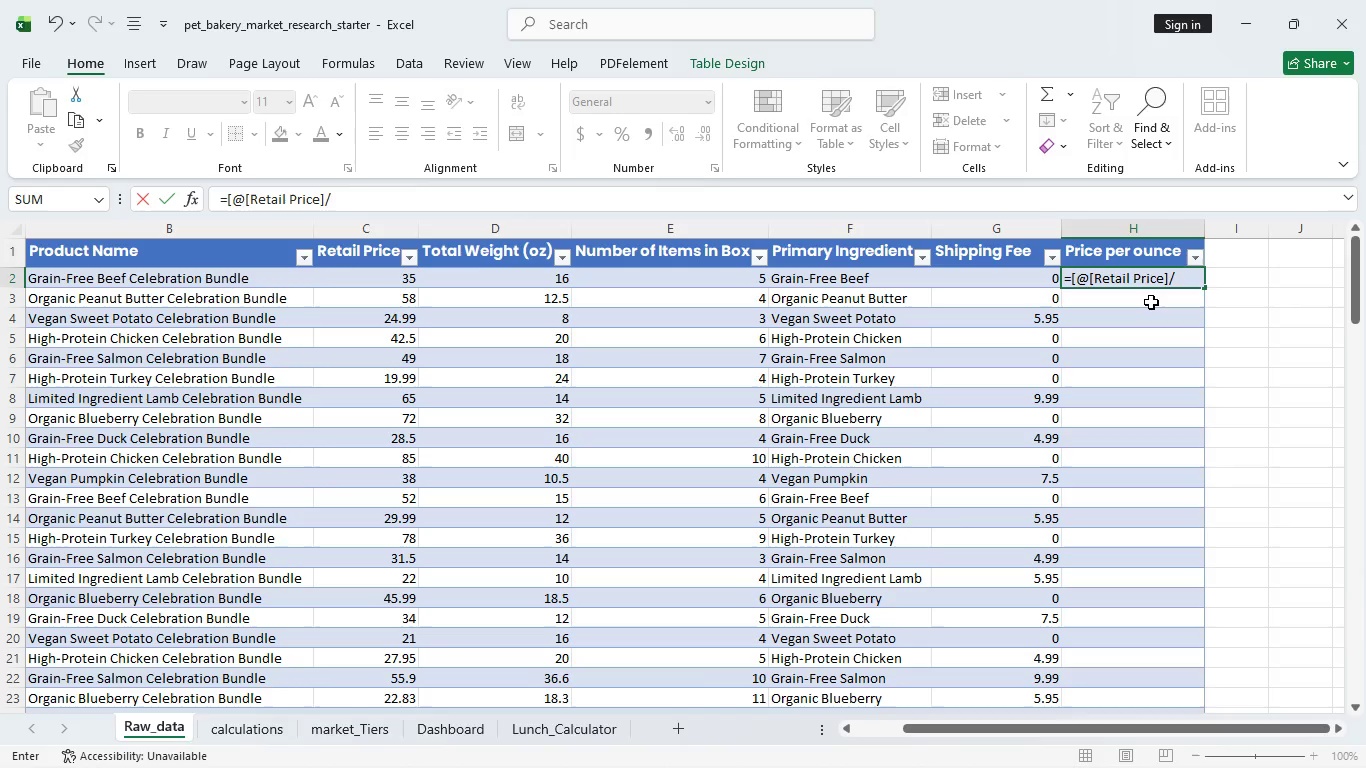 
key(BracketLeft)
 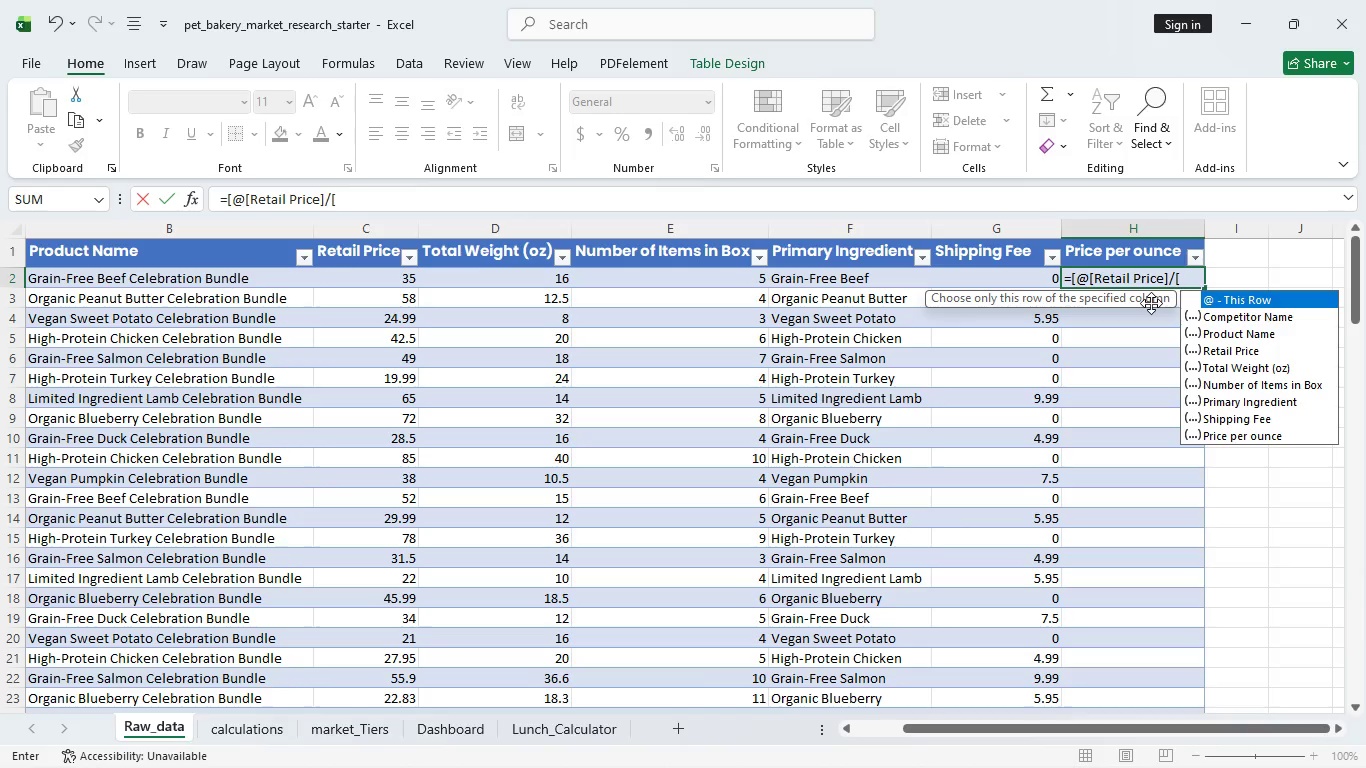 
wait(10.94)
 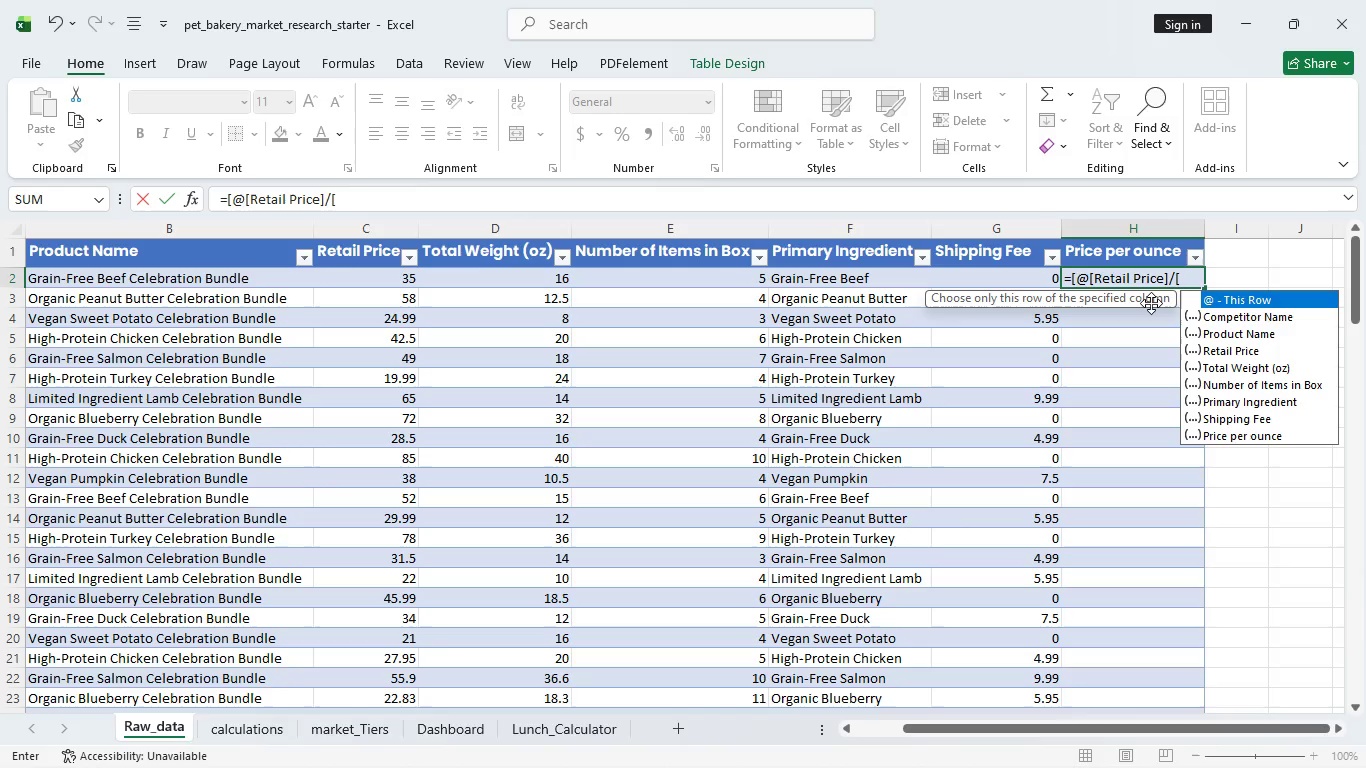 
key(Shift+2)
 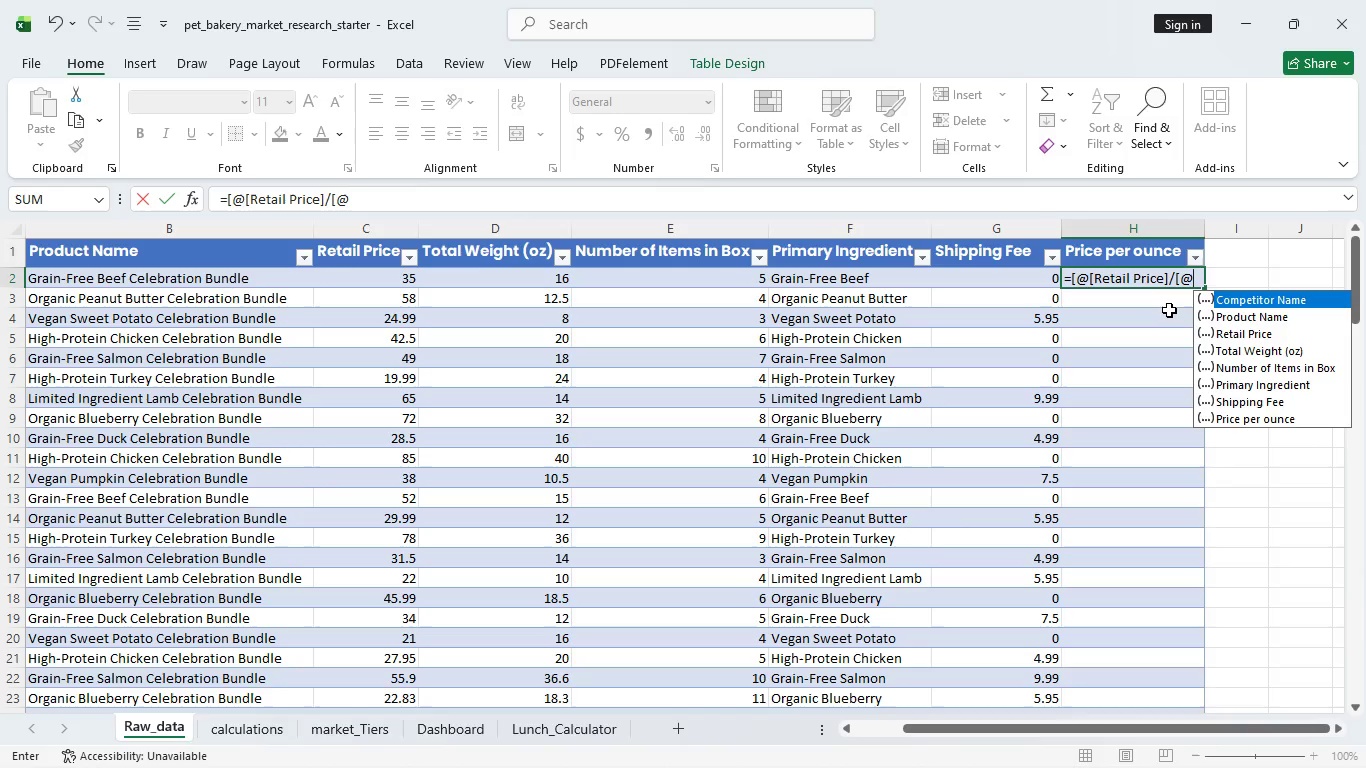 
wait(10.02)
 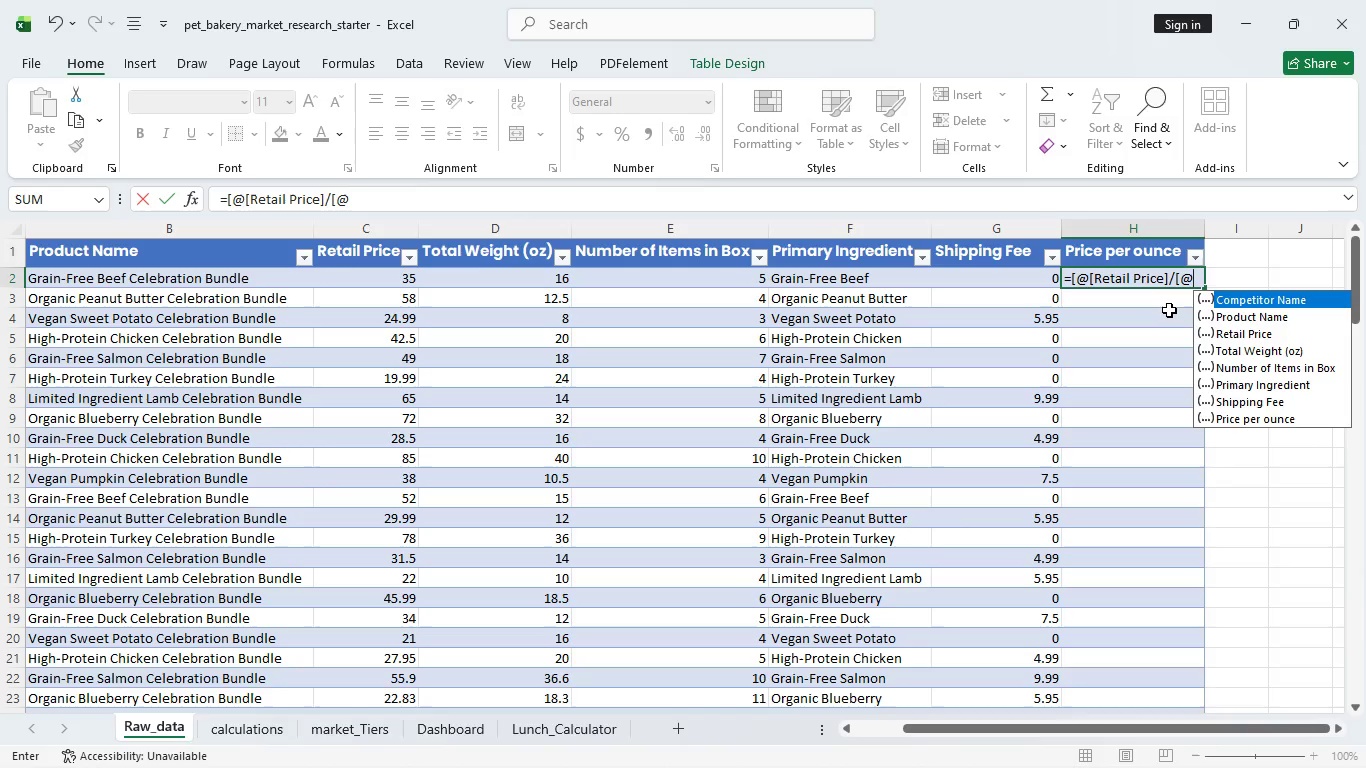 
key(BracketLeft)
 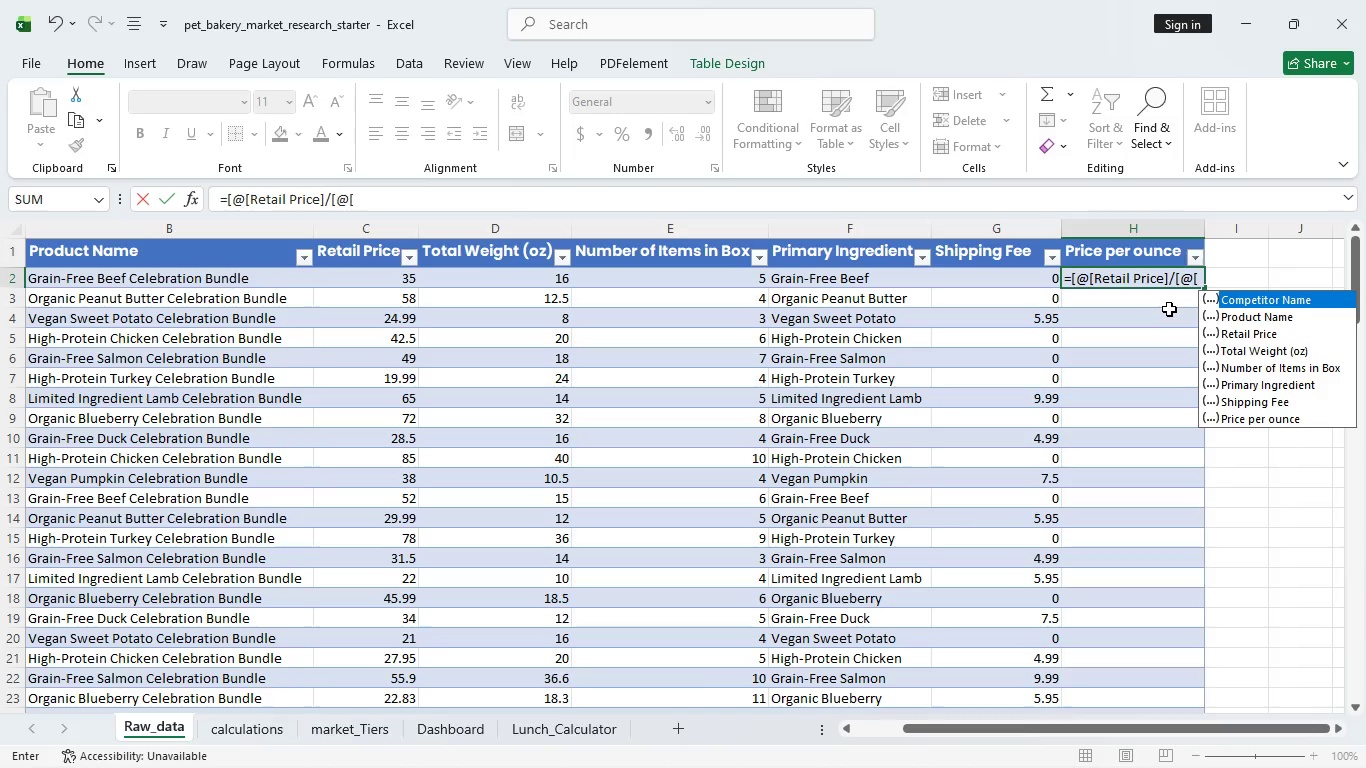 
wait(8.28)
 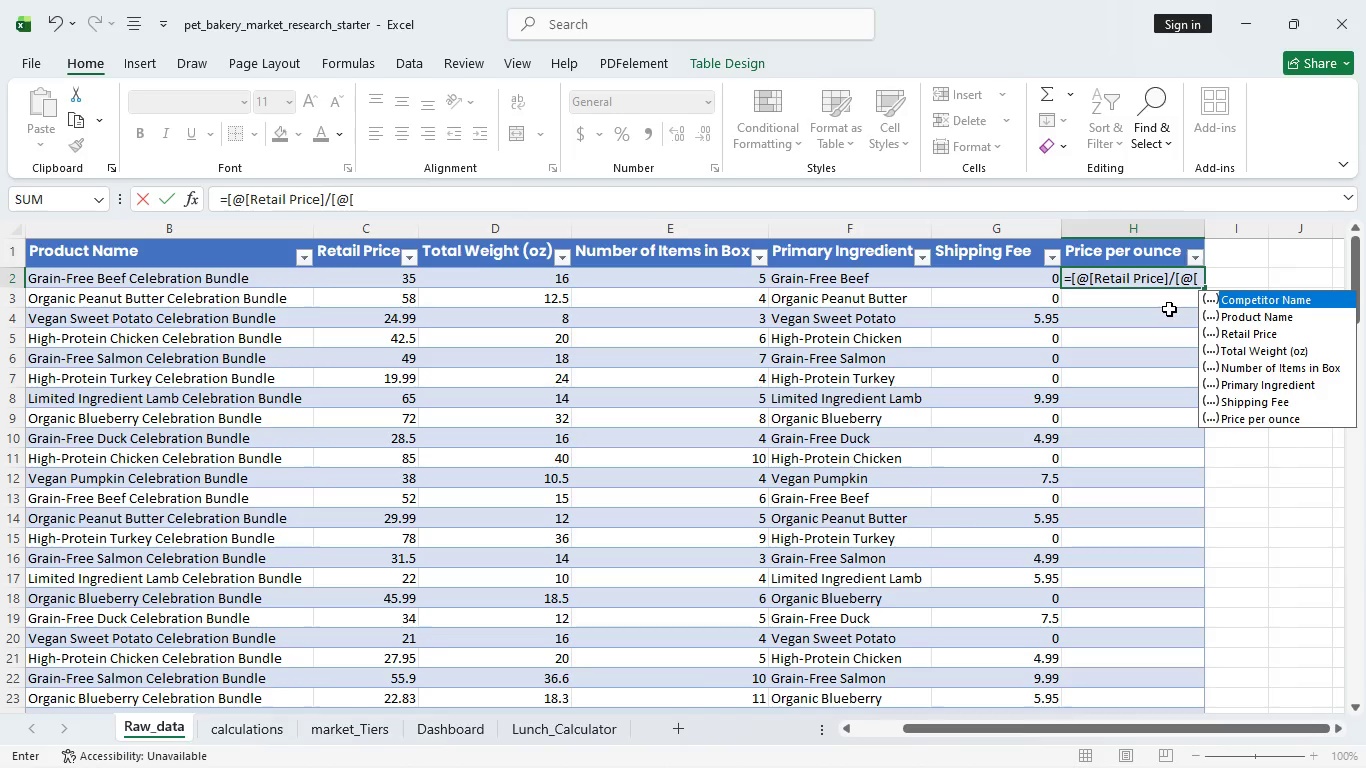 
type(to)
 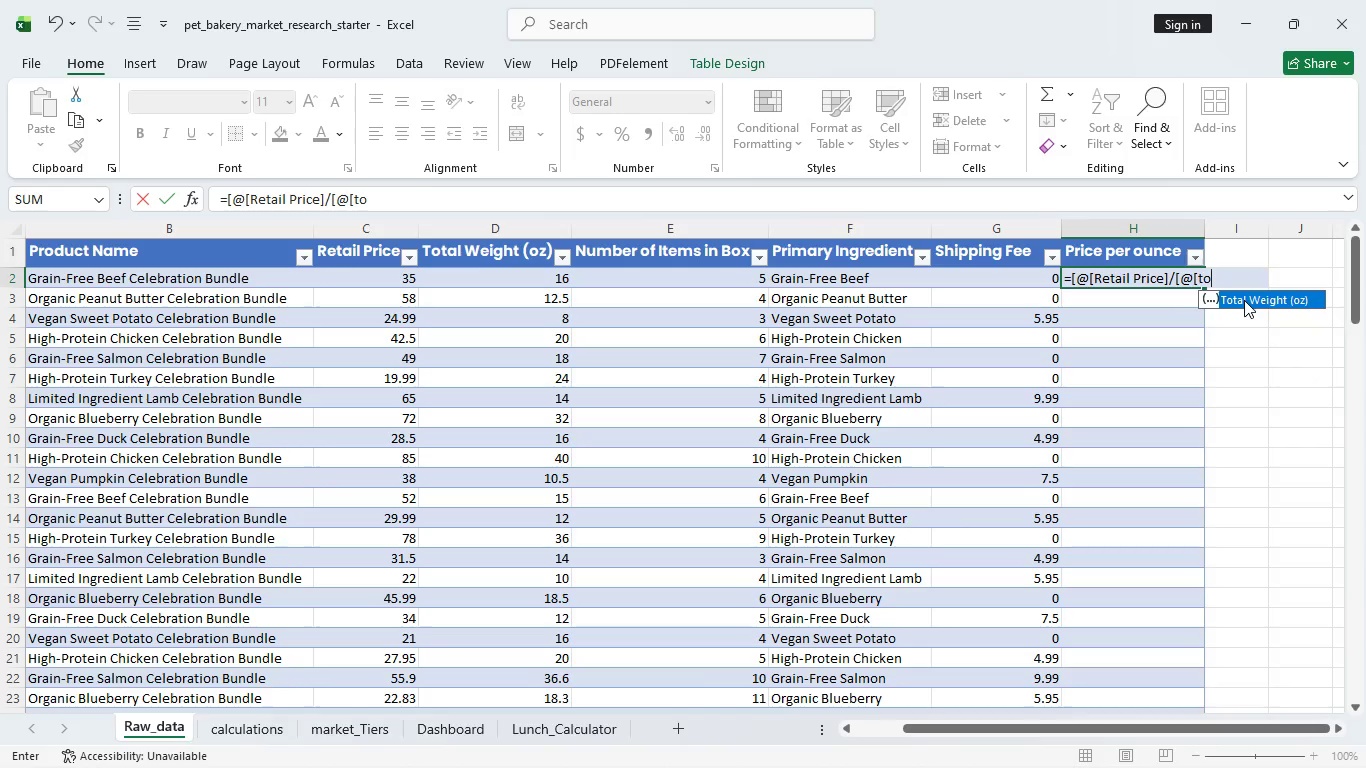 
left_click([1244, 300])
 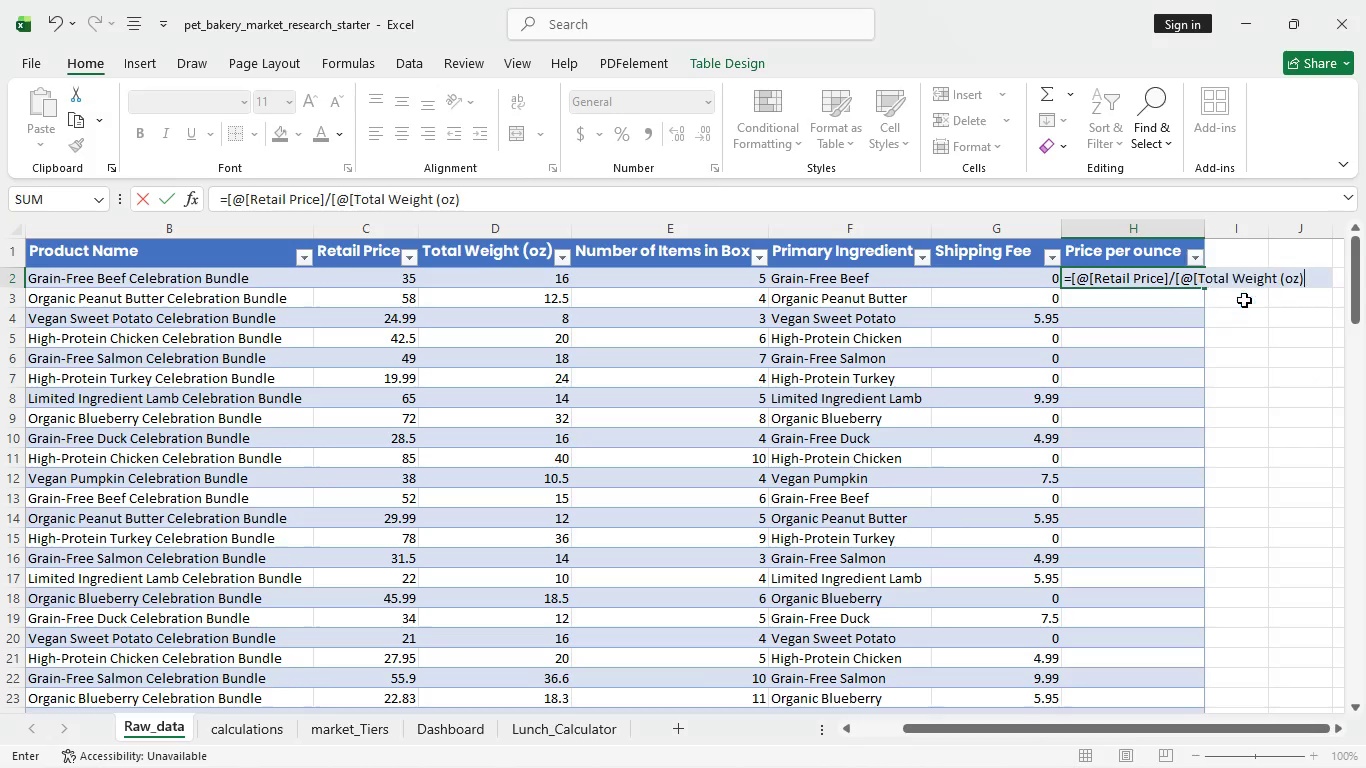 
double_click([1244, 300])
 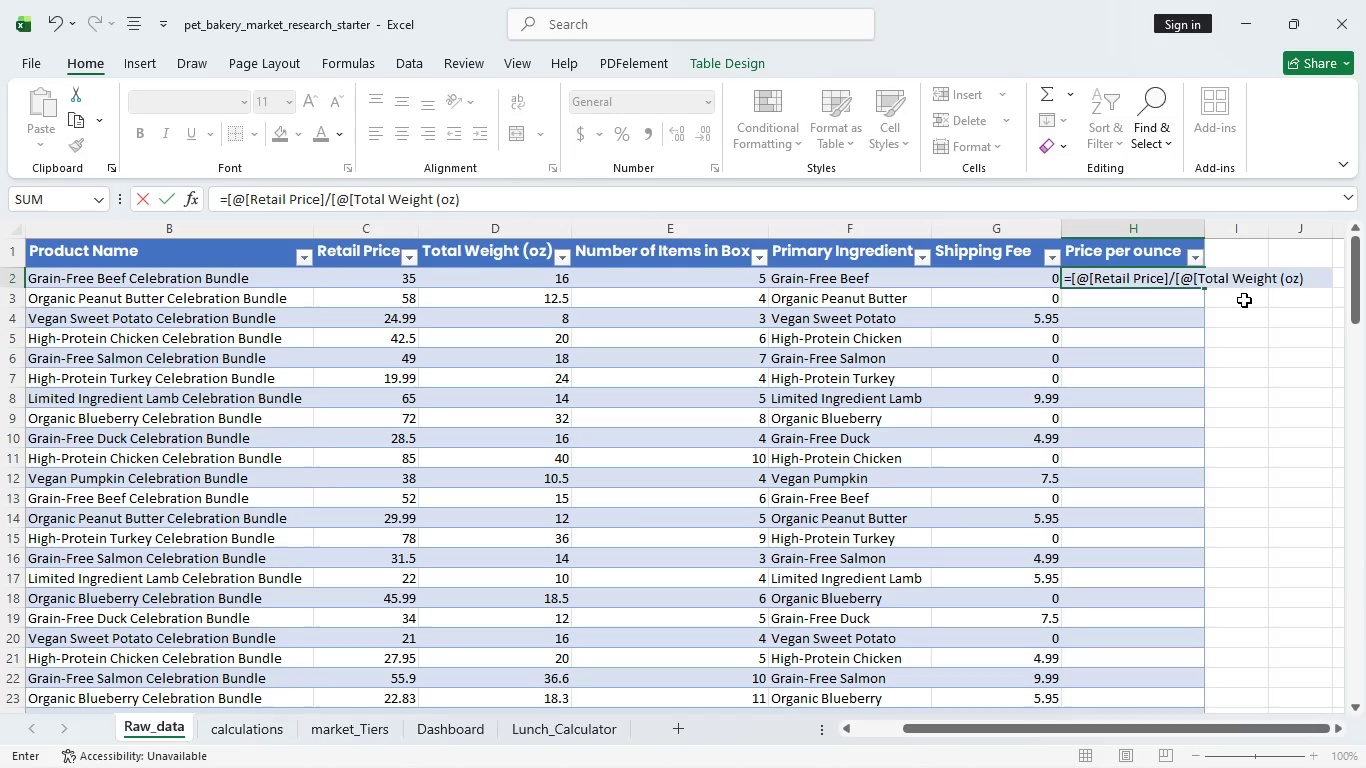 
key(BracketRight)
 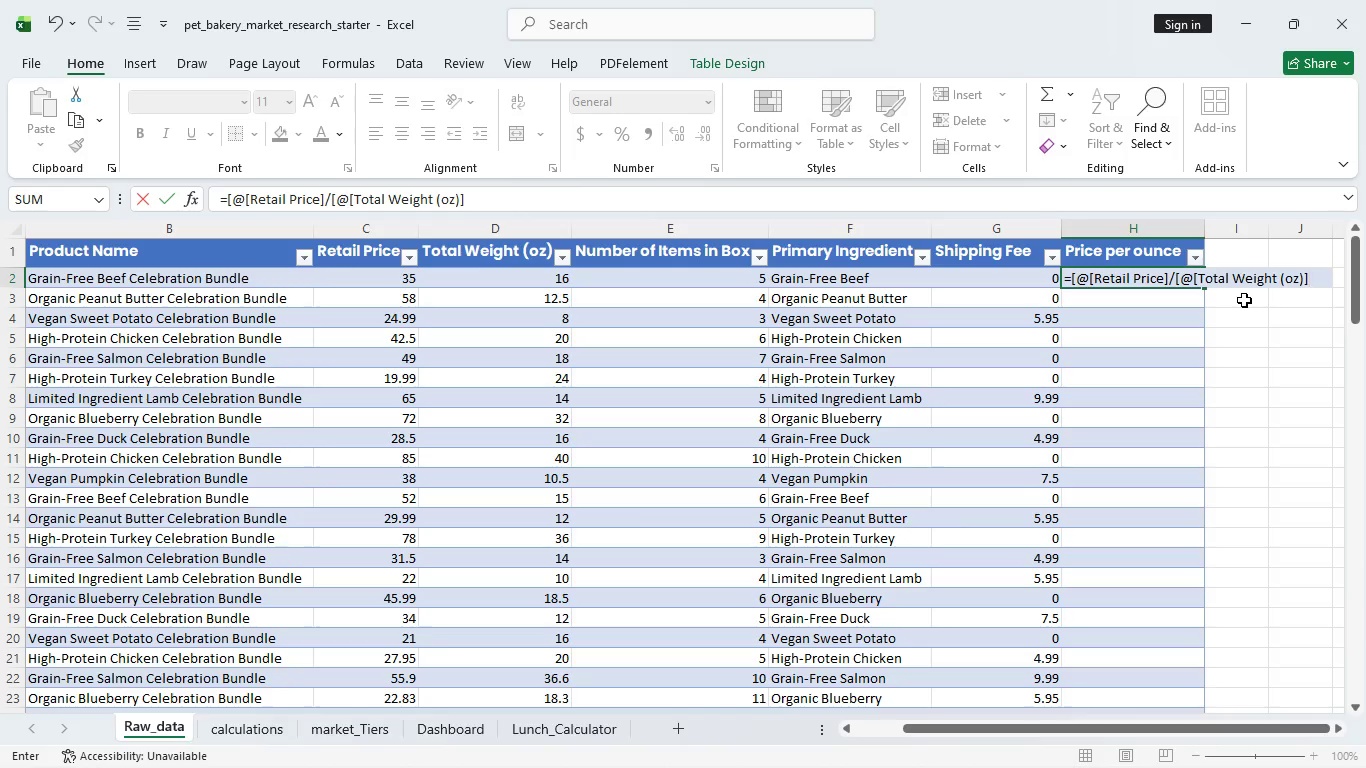 
key(BracketRight)
 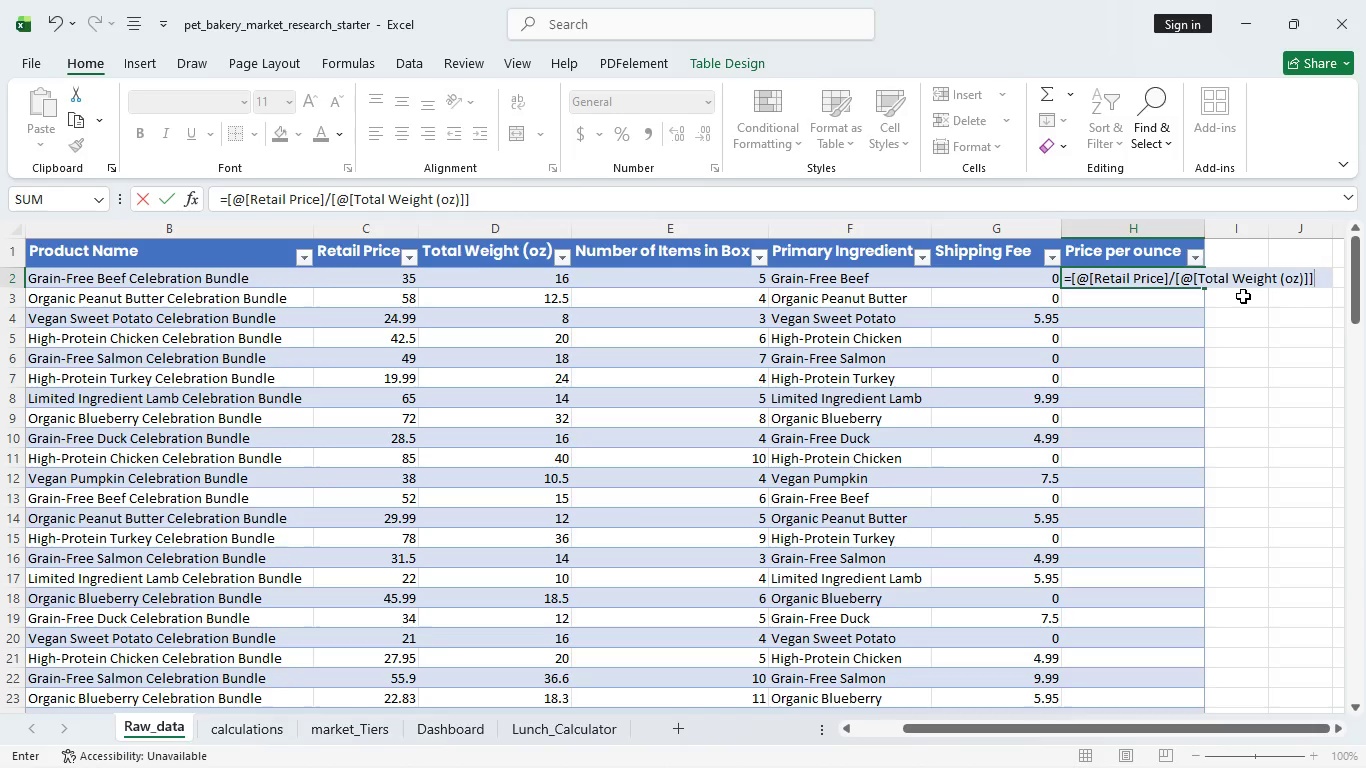 
wait(6.3)
 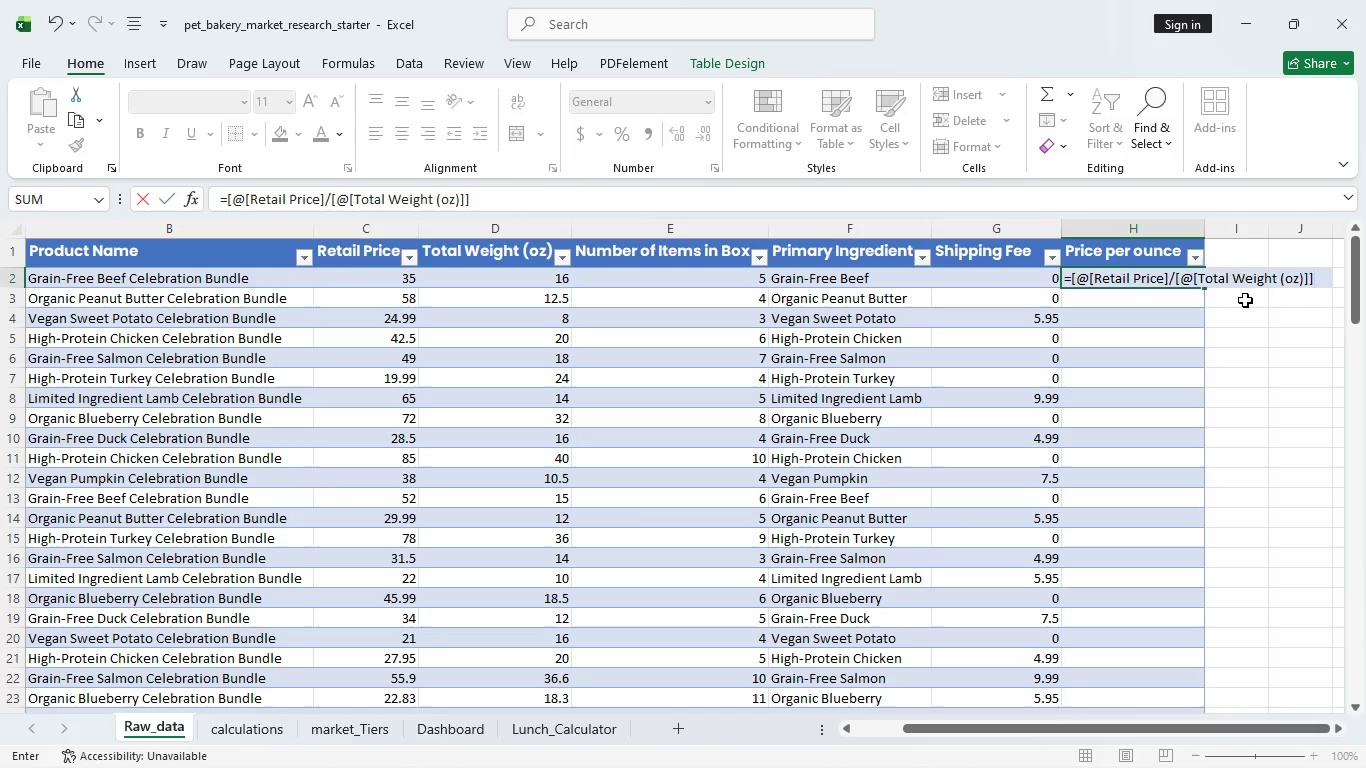 
key(Enter)
 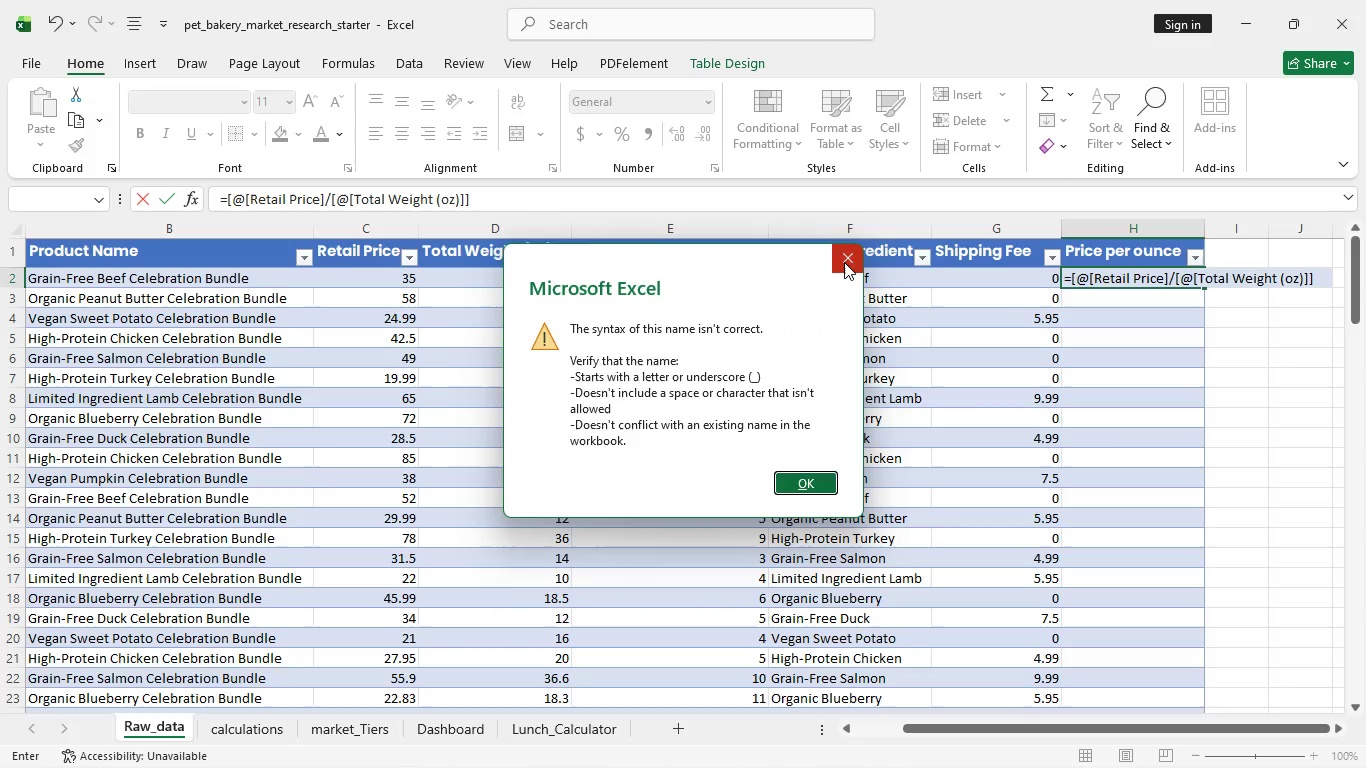 
left_click([846, 262])
 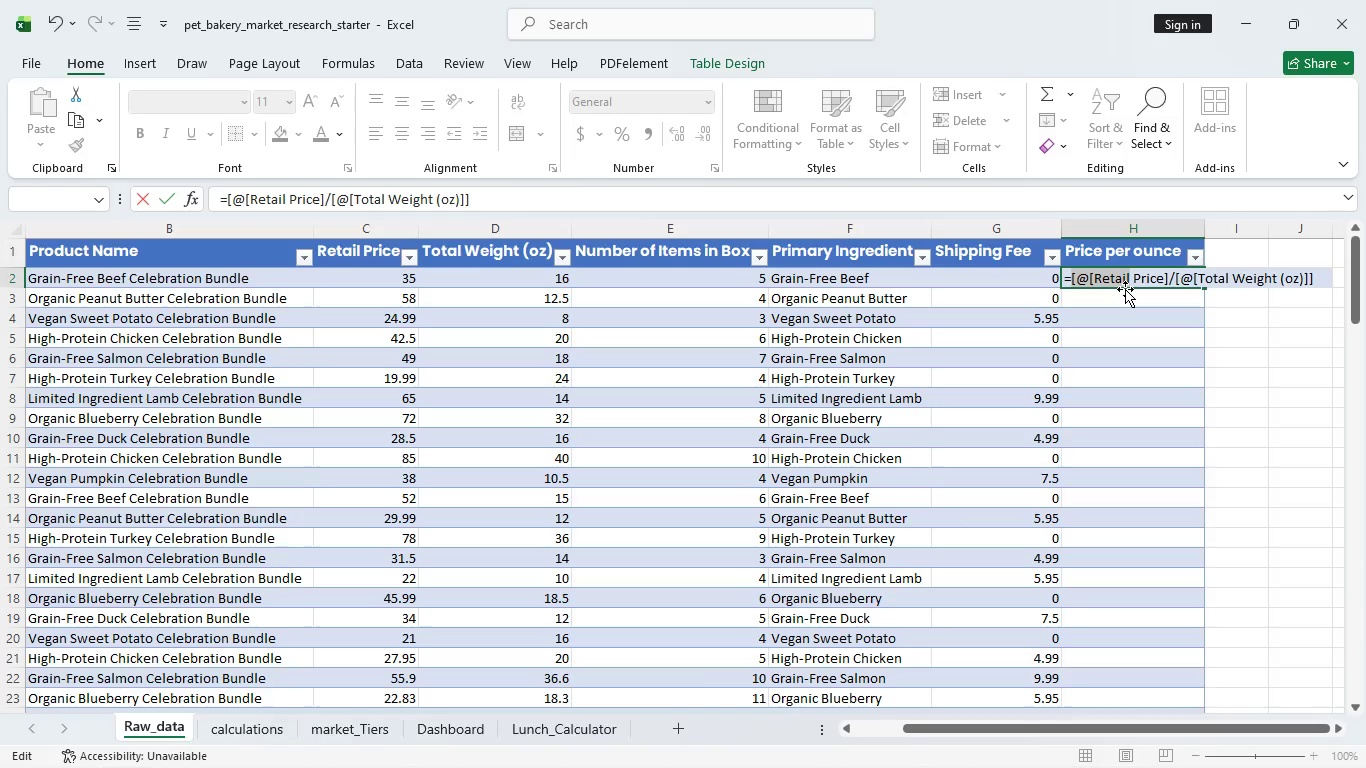 
wait(16.02)
 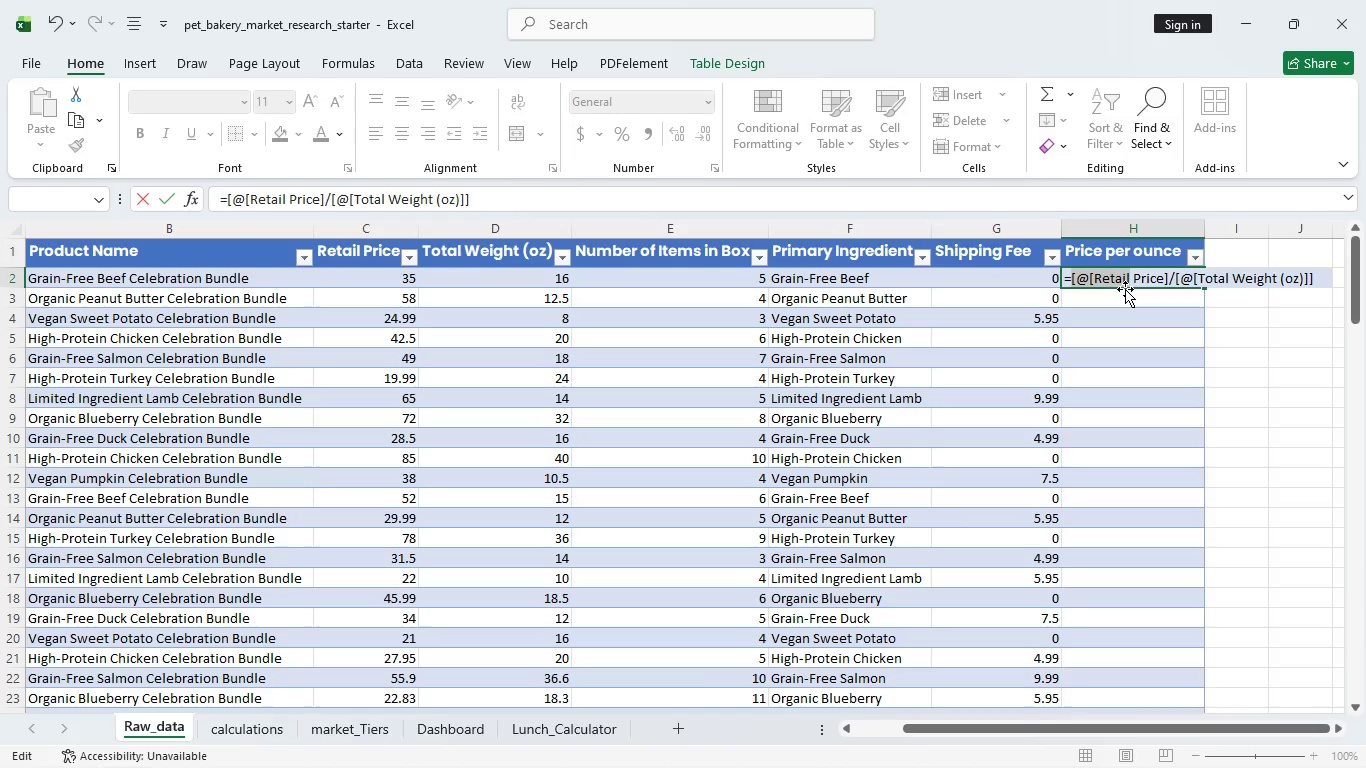 
left_click([1093, 278])
 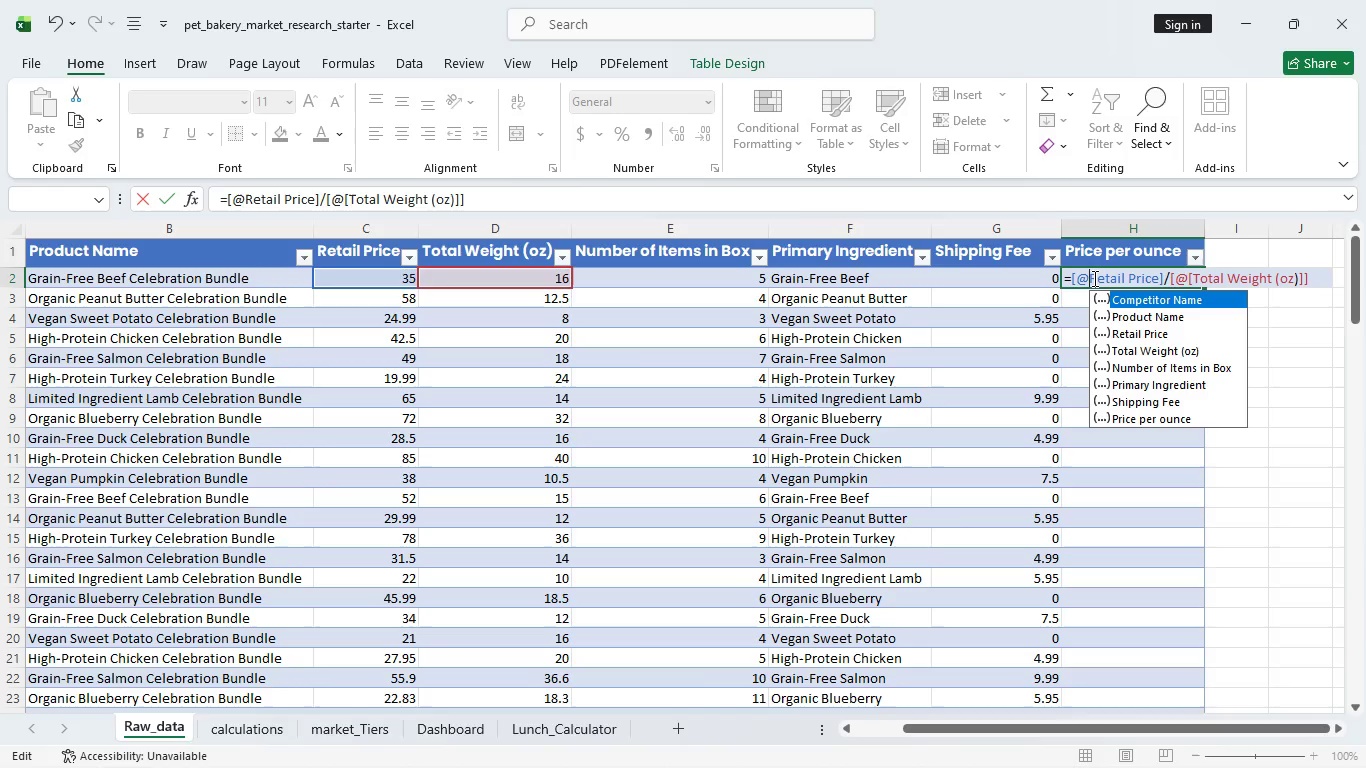 
key(Backspace)
 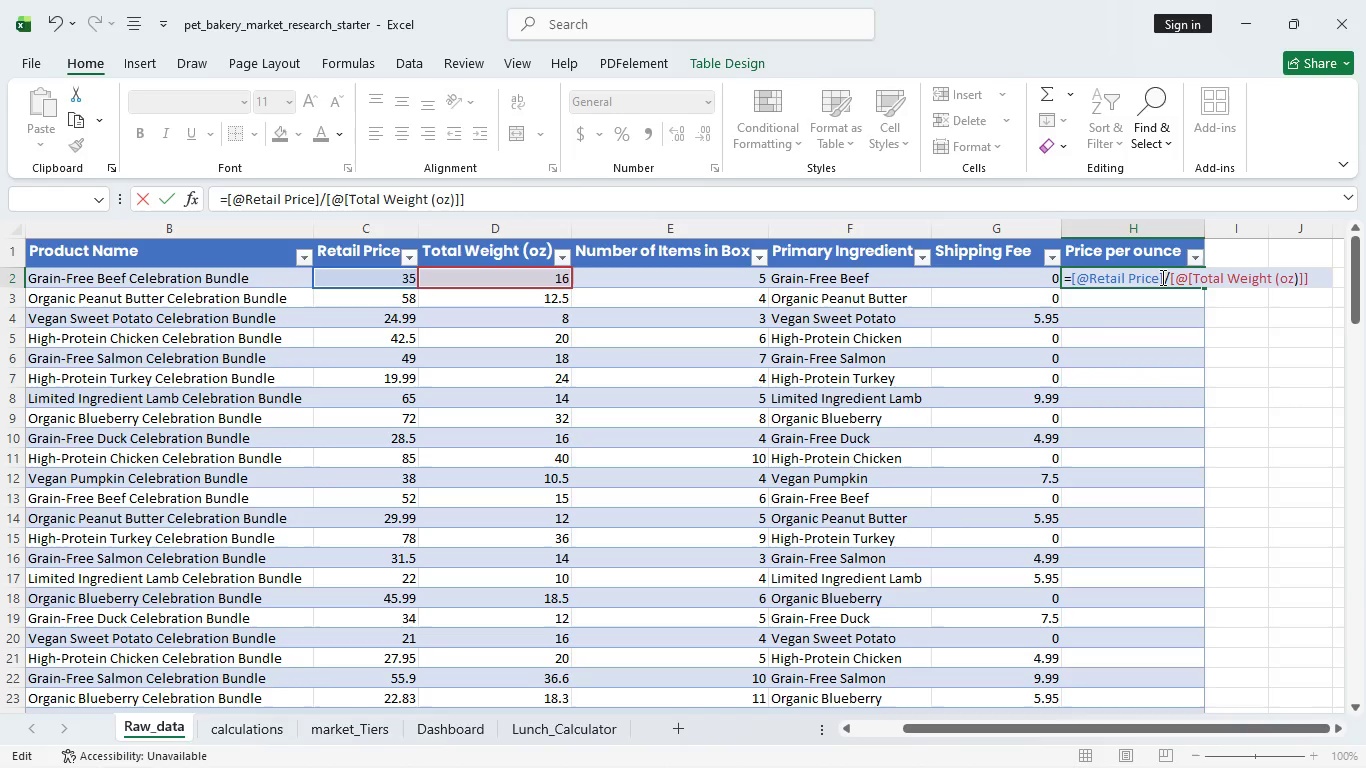 
left_click([1161, 277])
 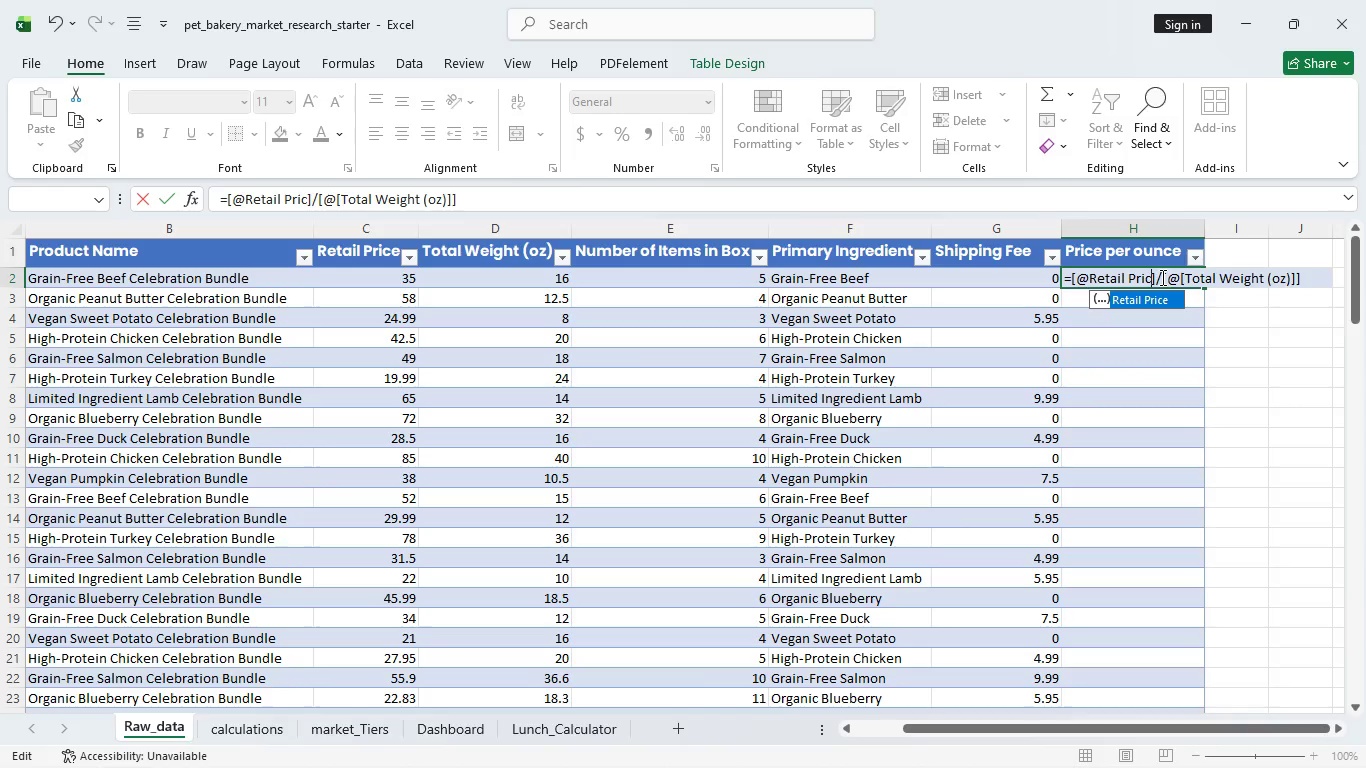 
key(Backspace)
 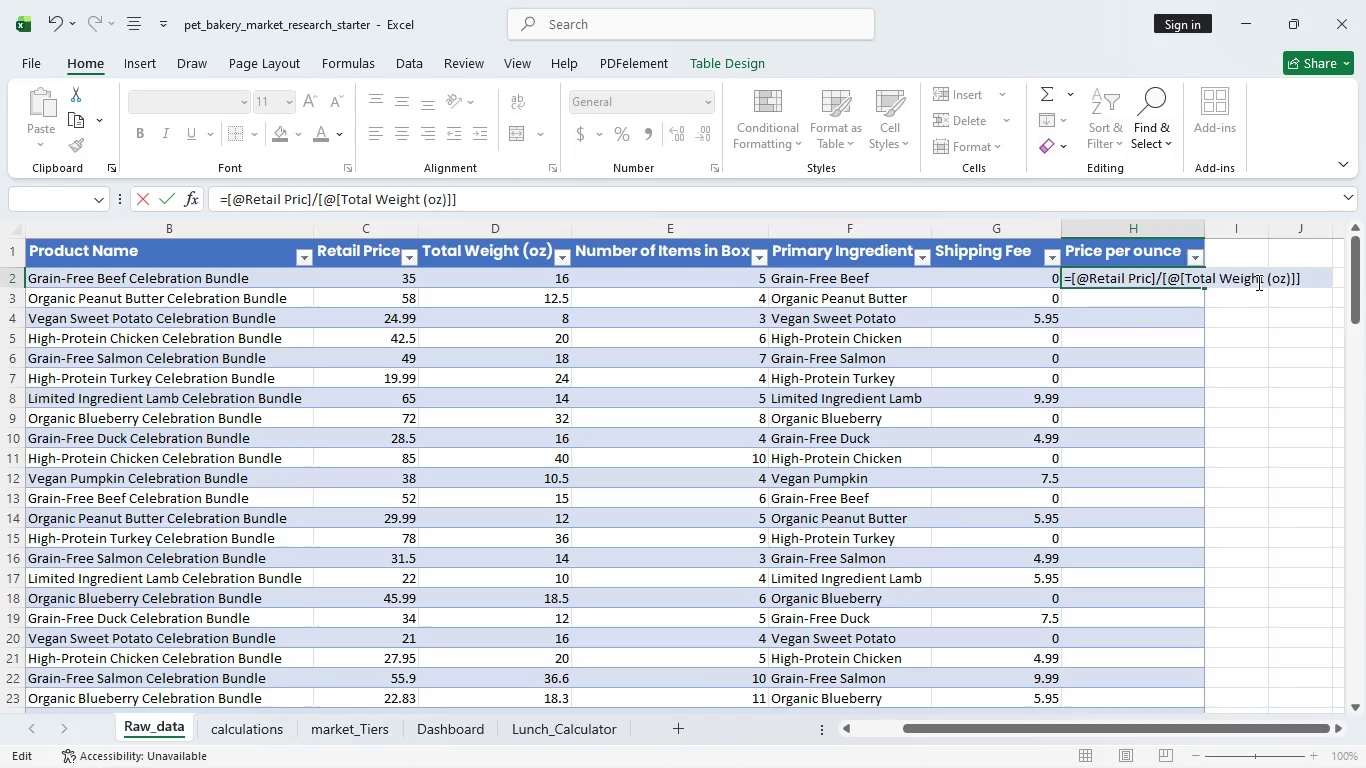 
left_click([1257, 282])
 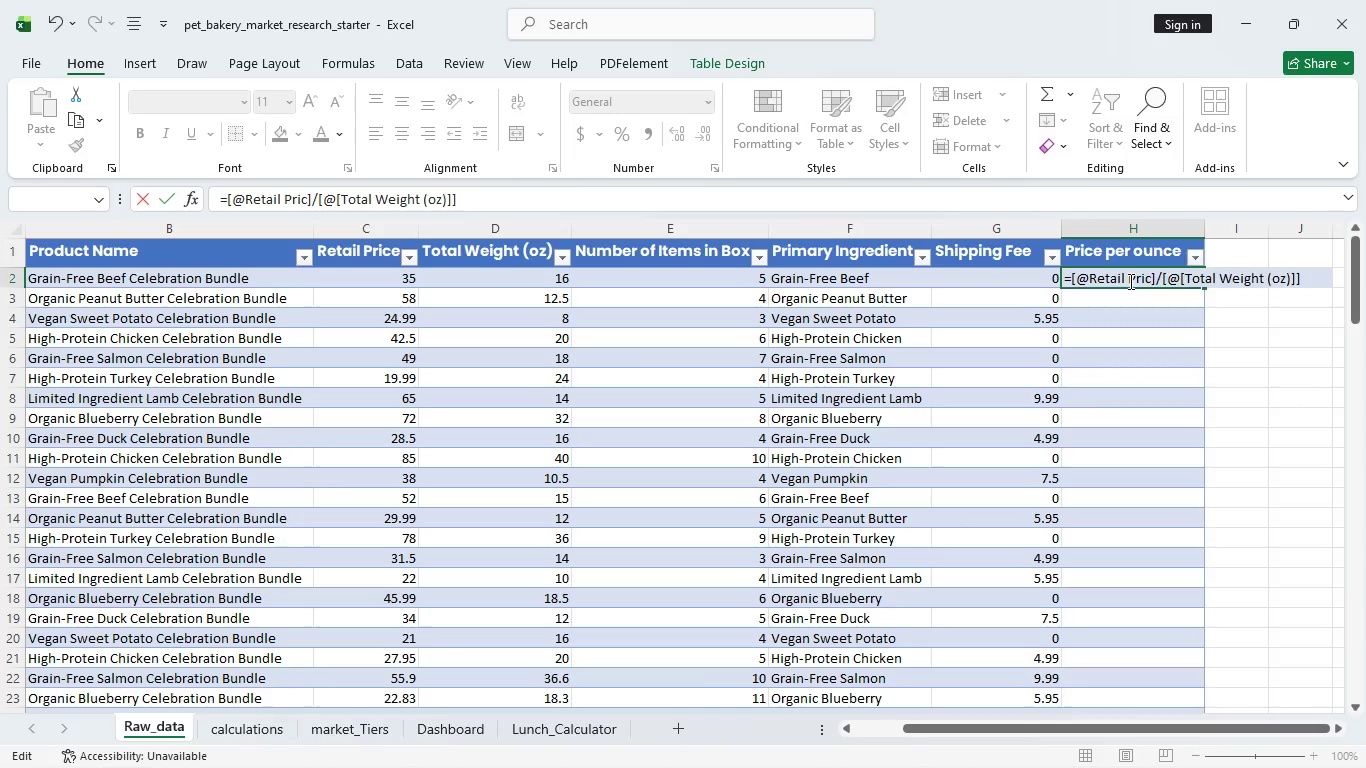 
key(Enter)
 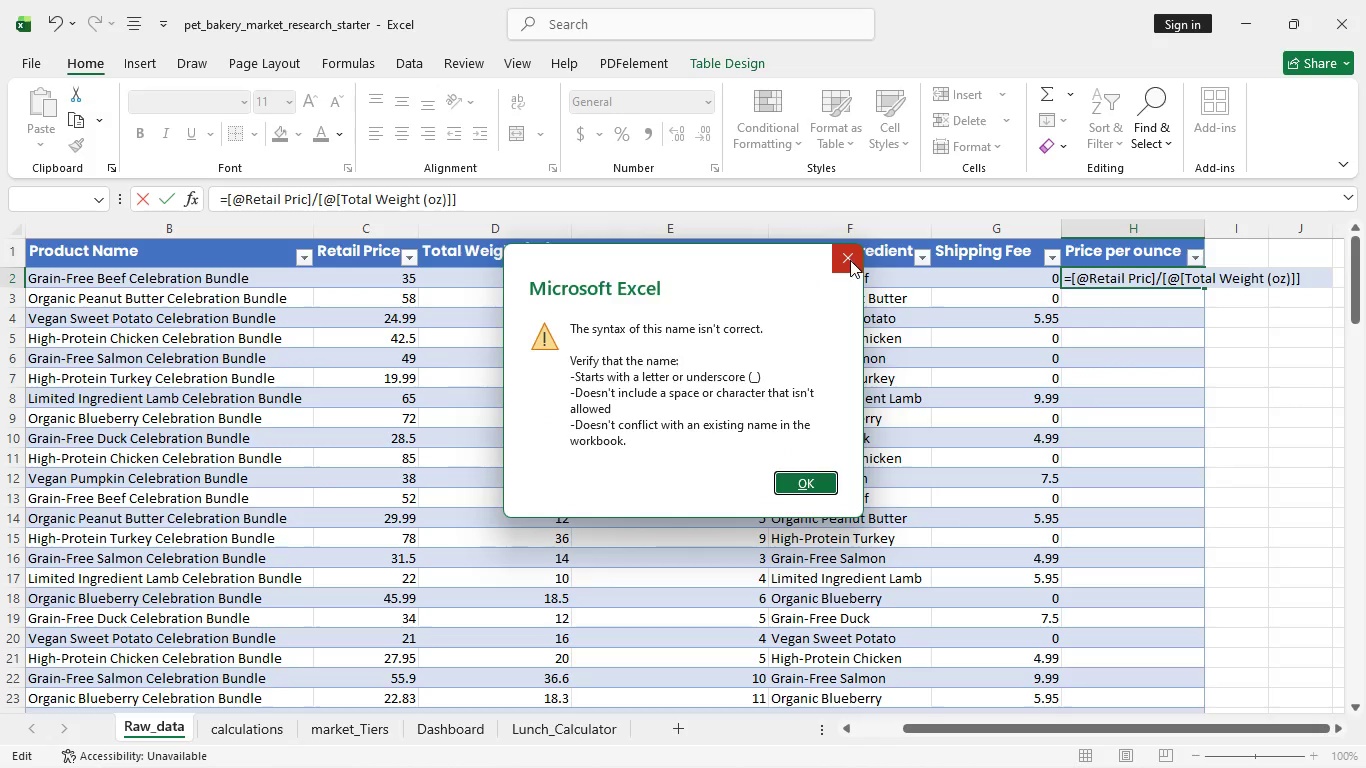 
left_click([850, 260])
 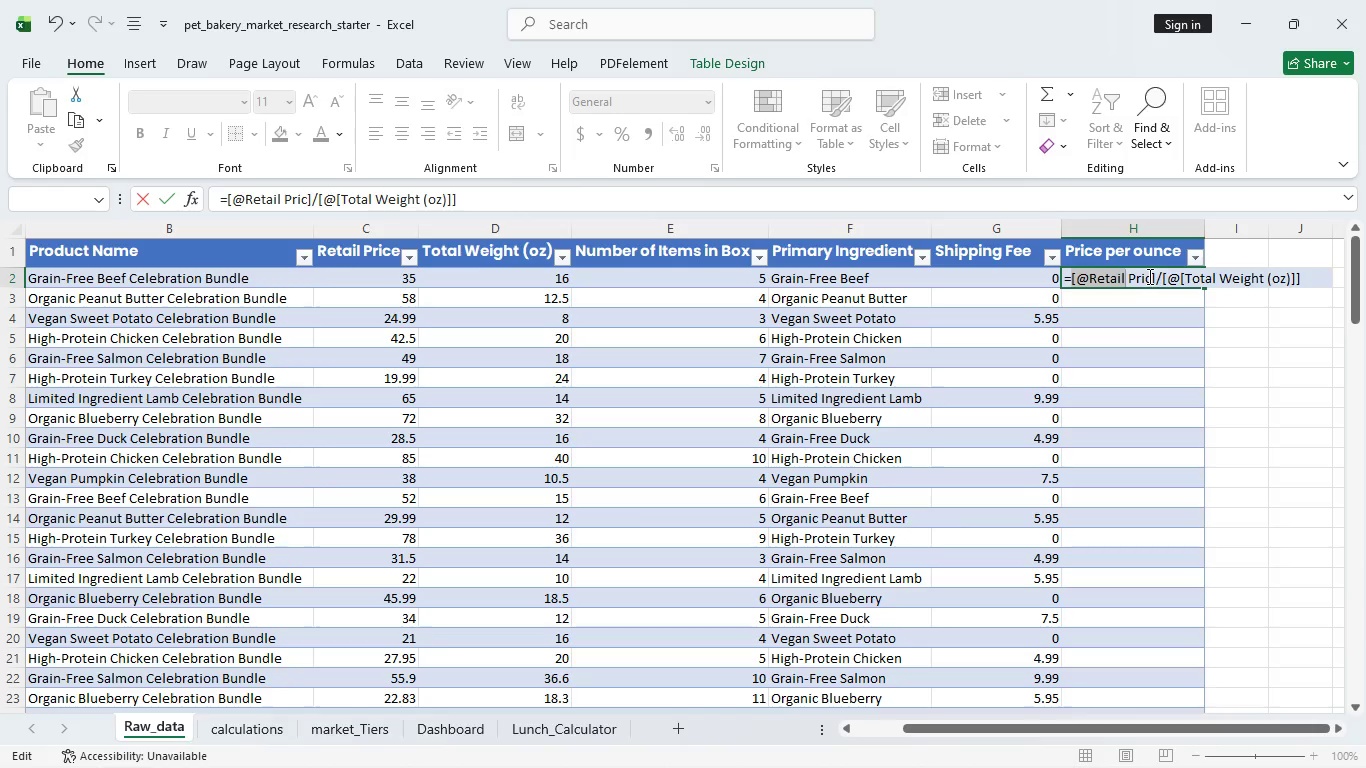 
left_click([1148, 278])
 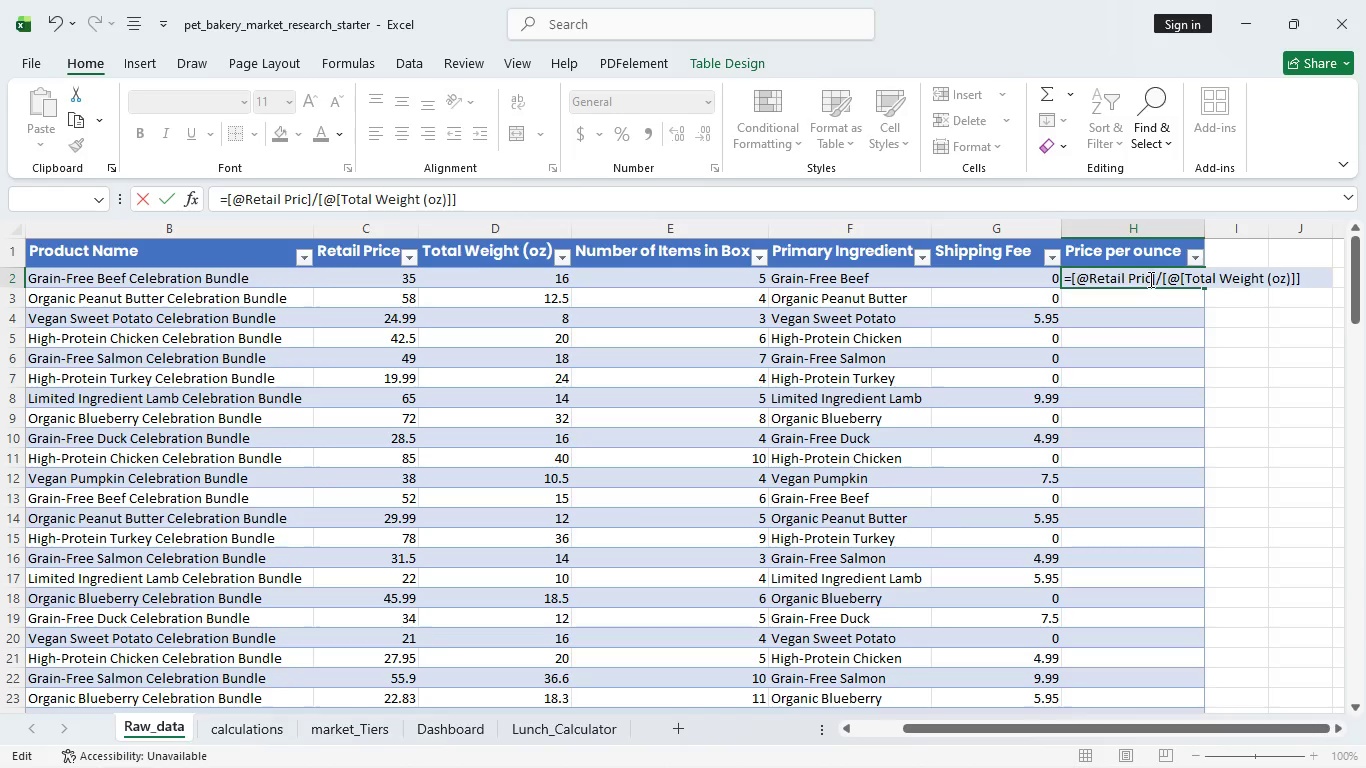 
left_click([1149, 279])
 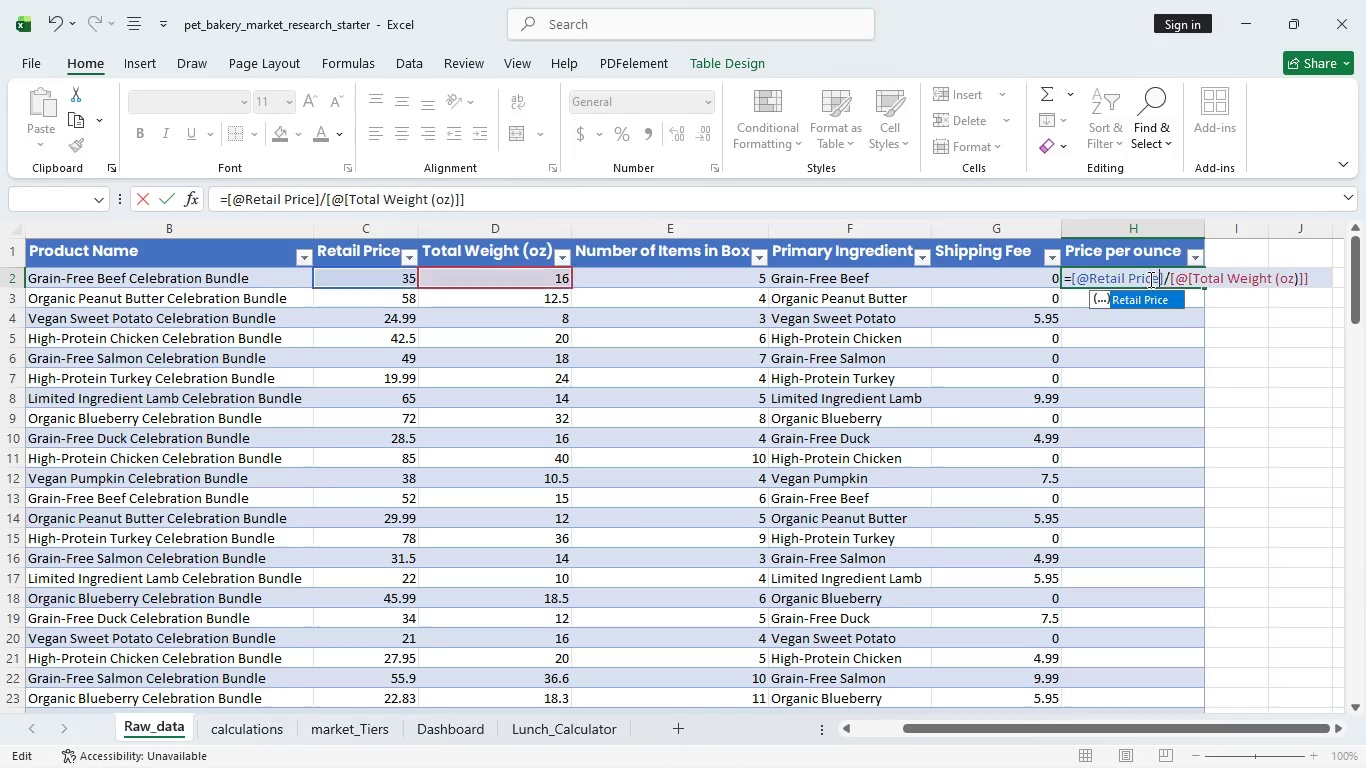 
key(E)
 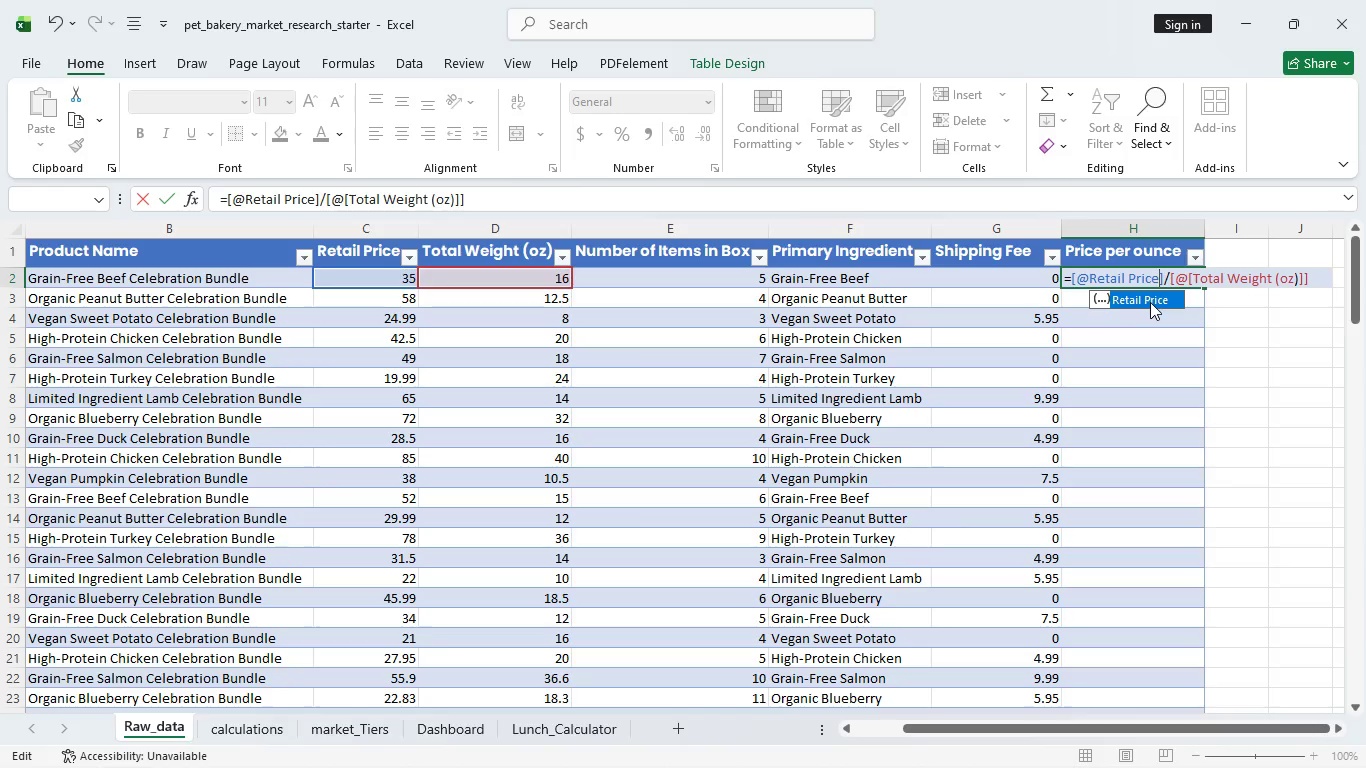 
left_click([1150, 302])
 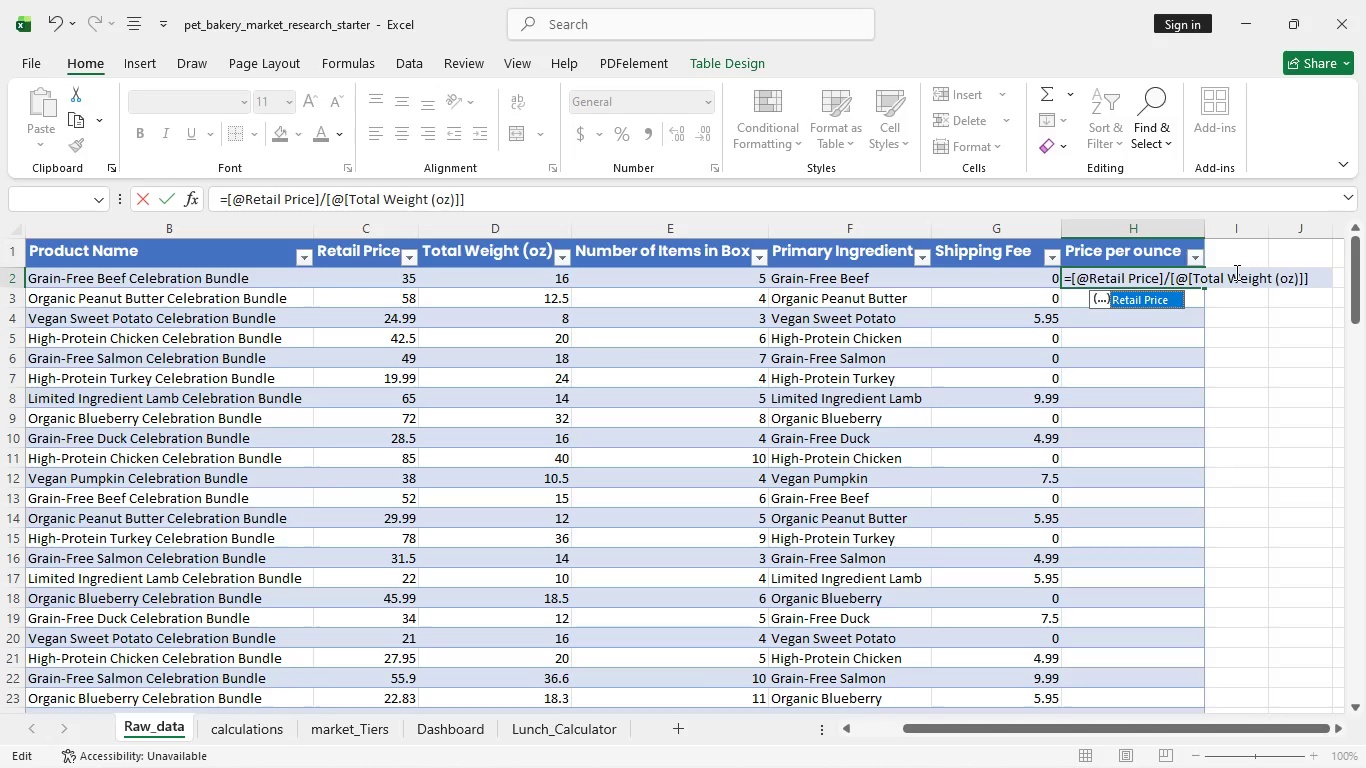 
key(Enter)
 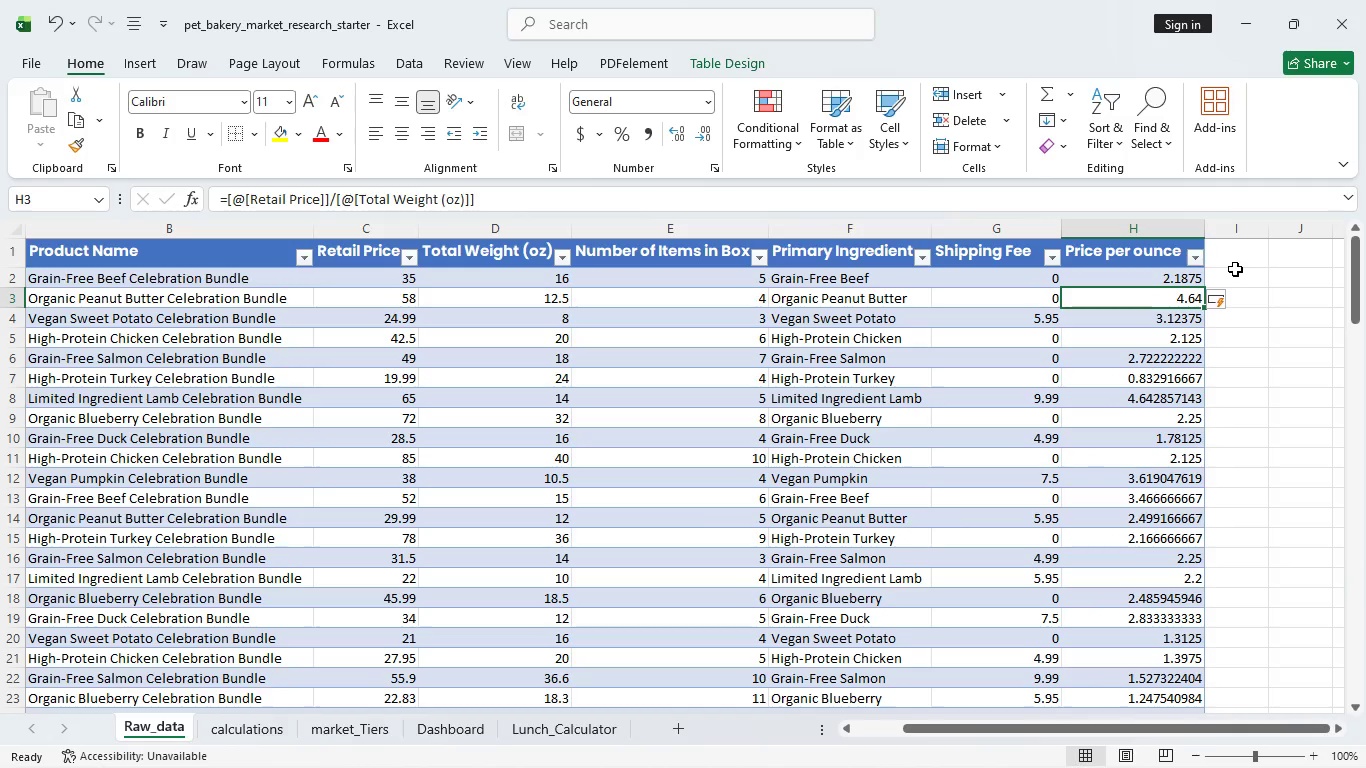 
wait(45.59)
 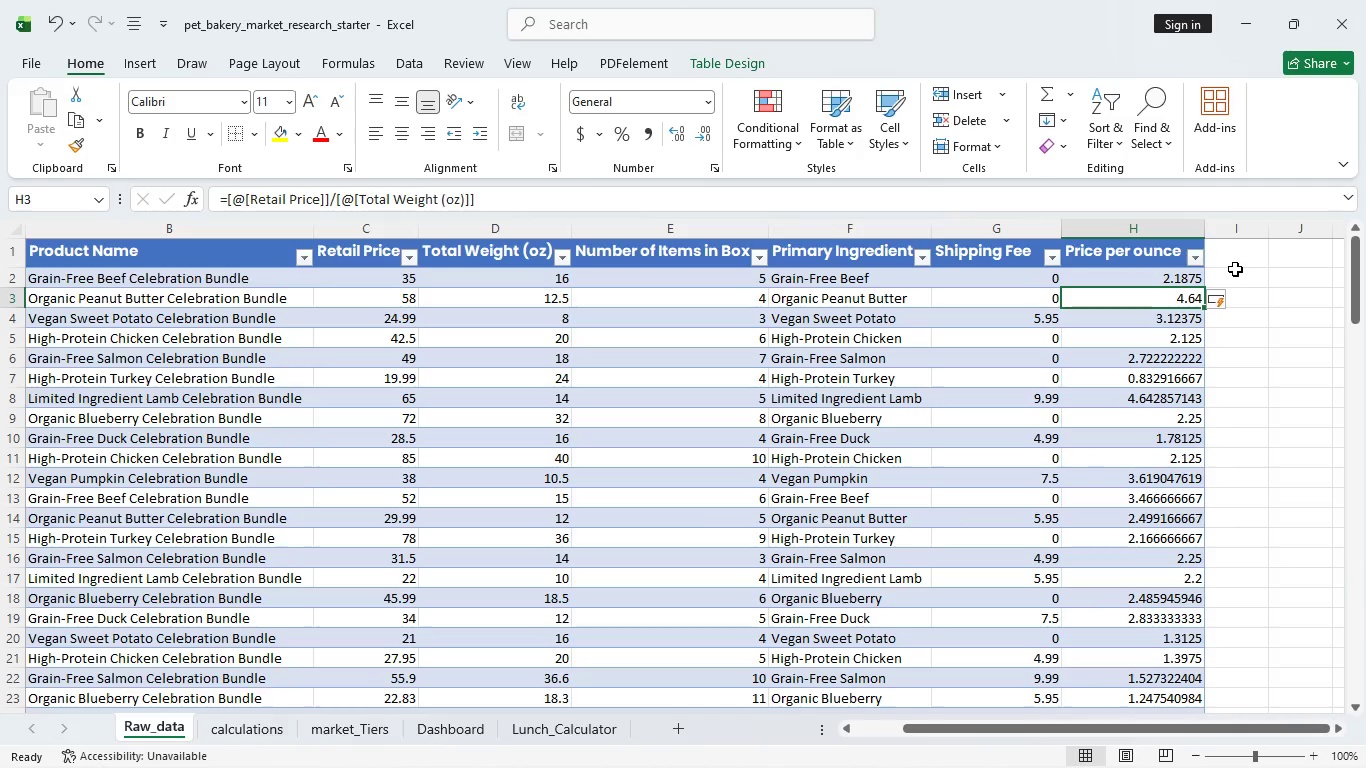 
left_click([1238, 256])
 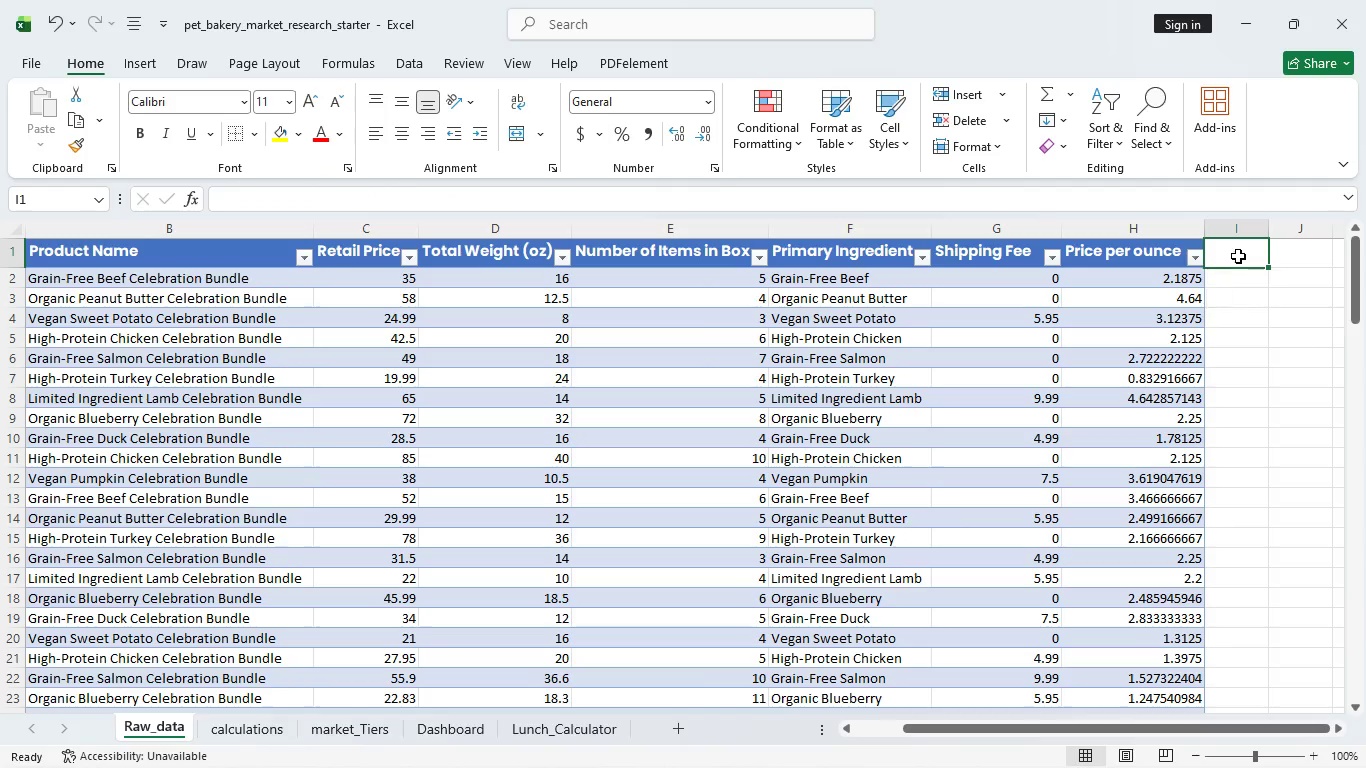 
type(total)
key(Backspace)
key(Backspace)
key(Backspace)
key(Backspace)
key(Backspace)
type(TotAL)
key(Backspace)
key(Backspace)
type(ta)
key(Backspace)
key(Backspace)
type(al)
 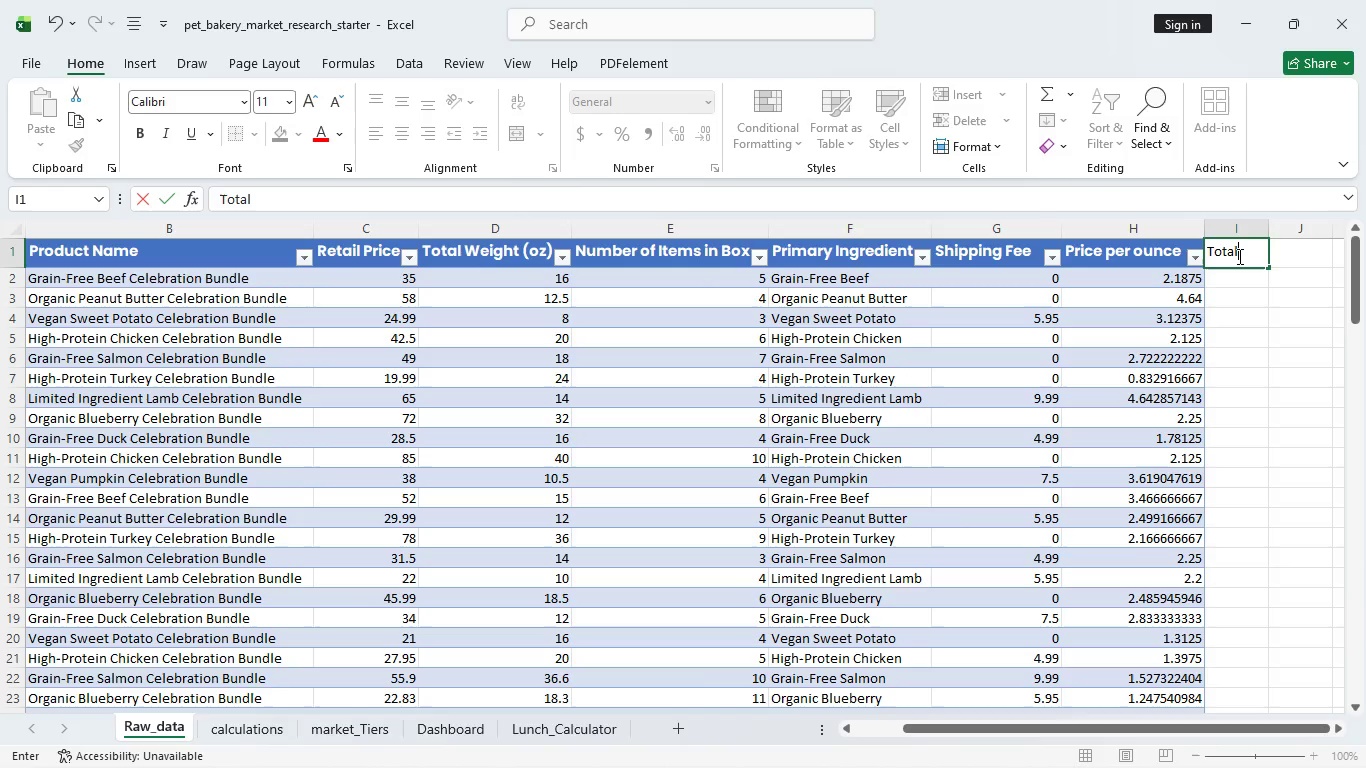 
wait(13.31)
 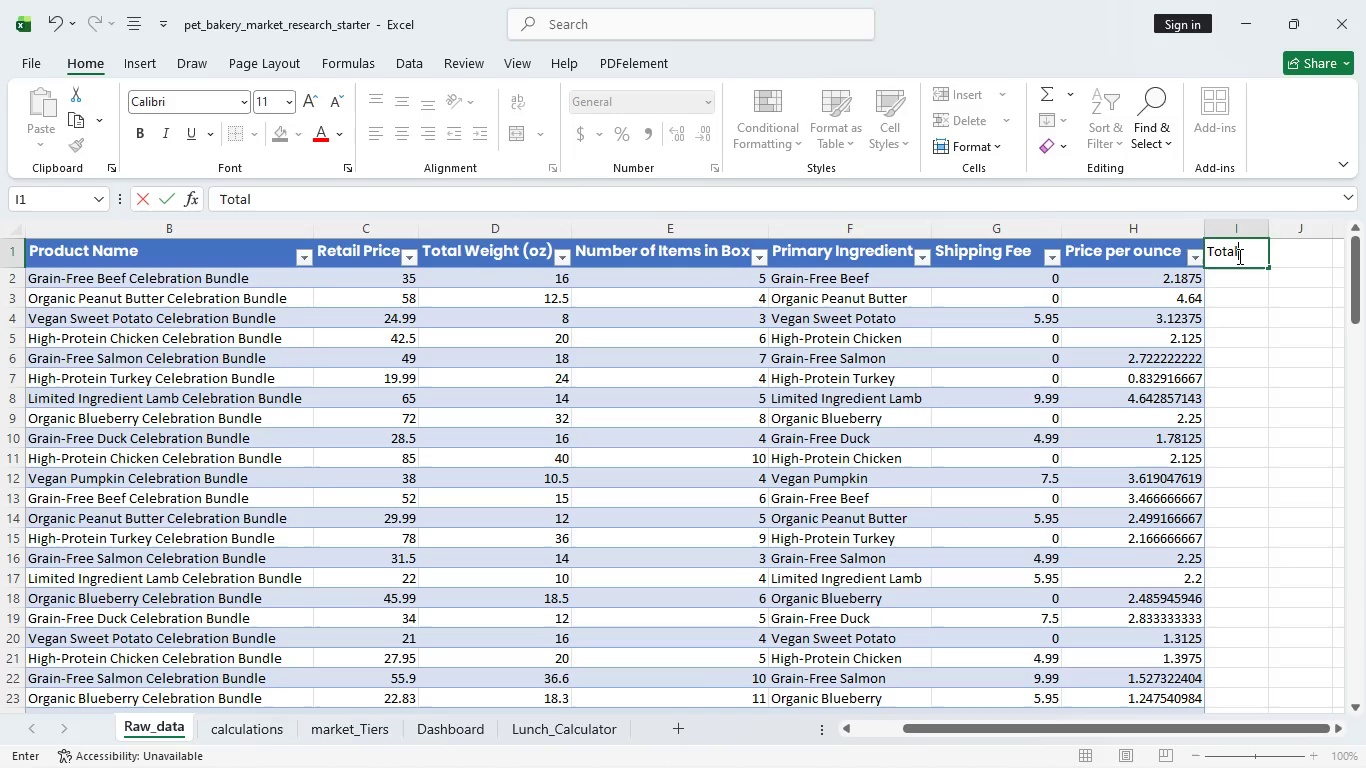 
type(cost)
 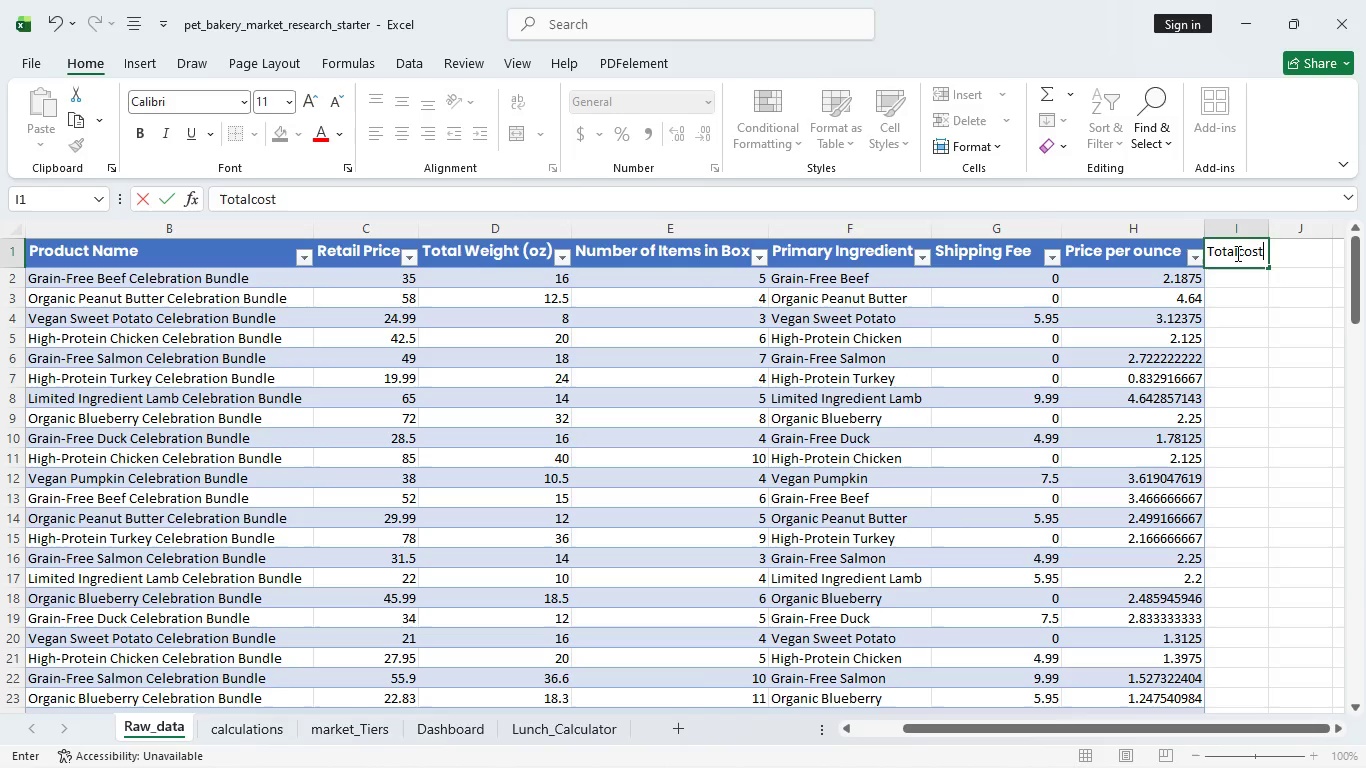 
left_click([1236, 253])
 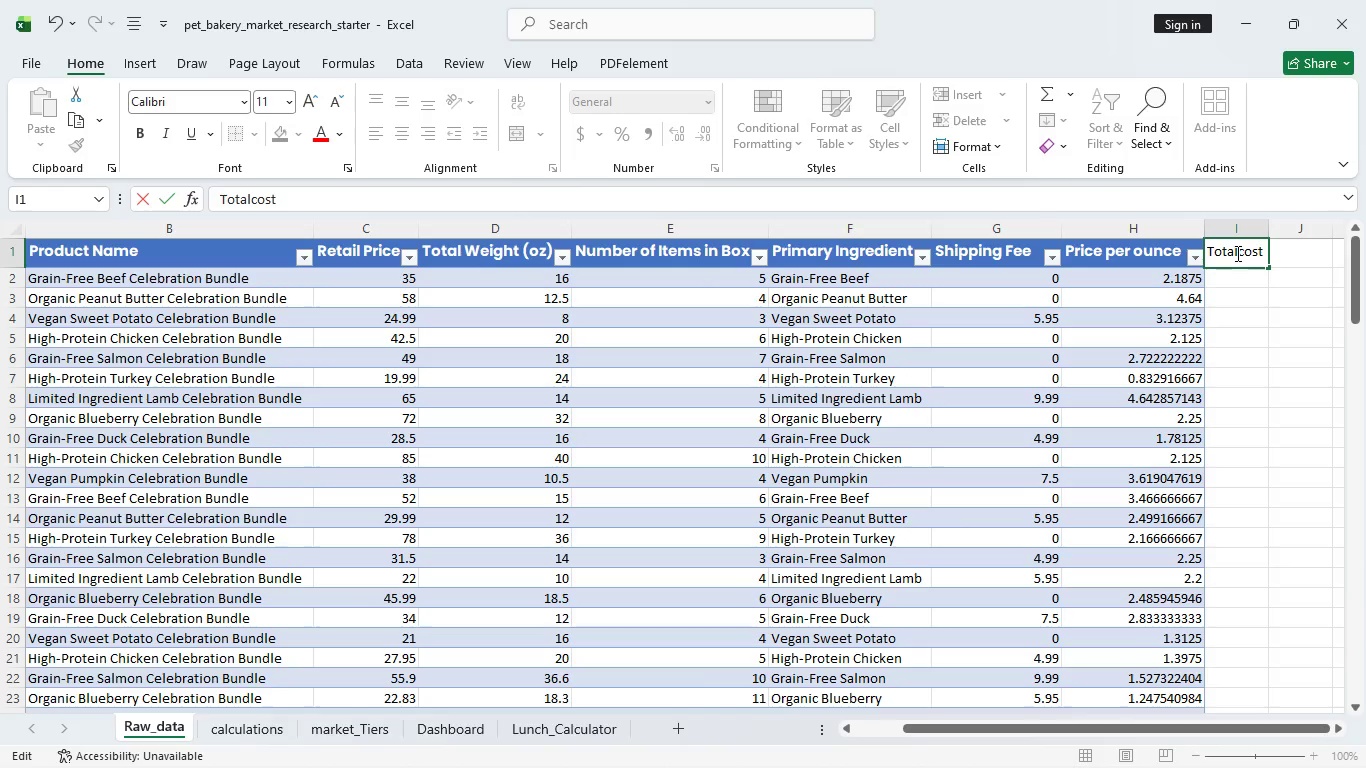 
key(Space)
 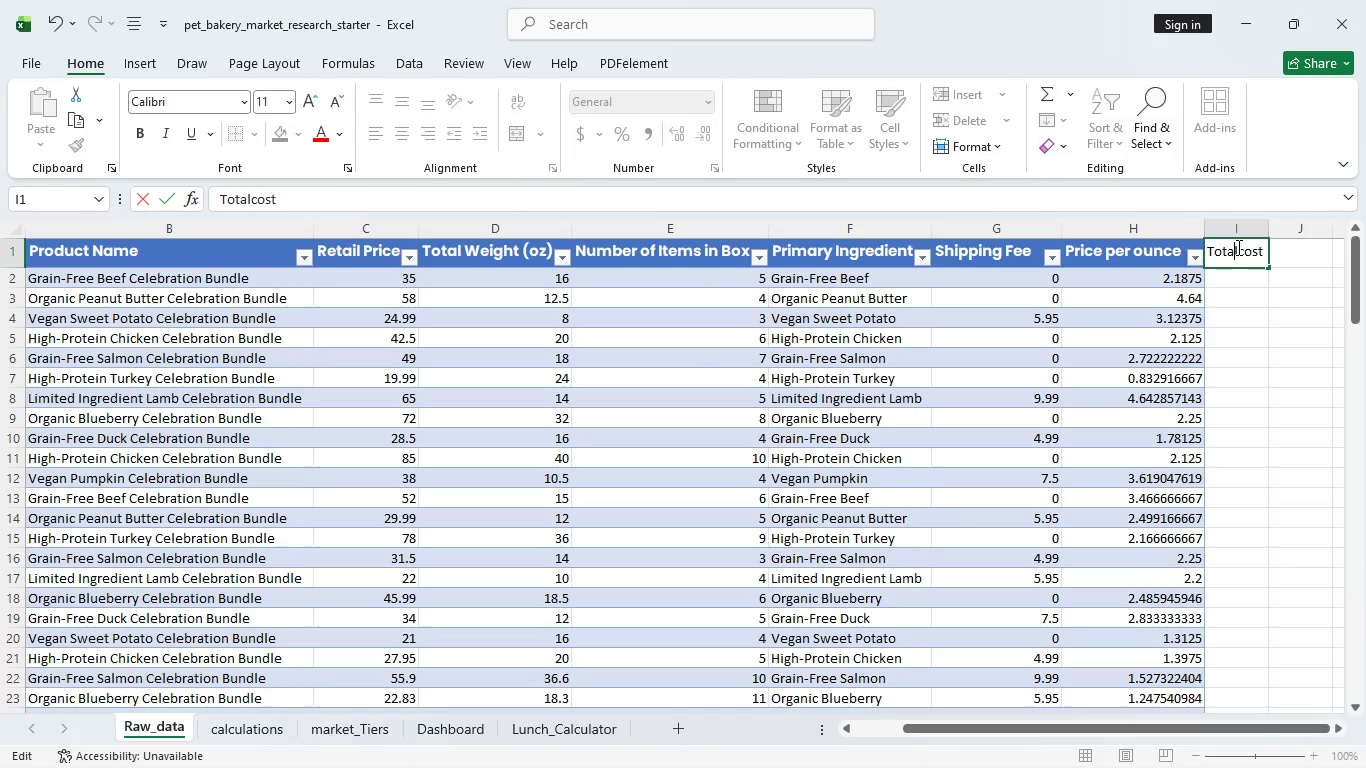 
left_click([1237, 247])
 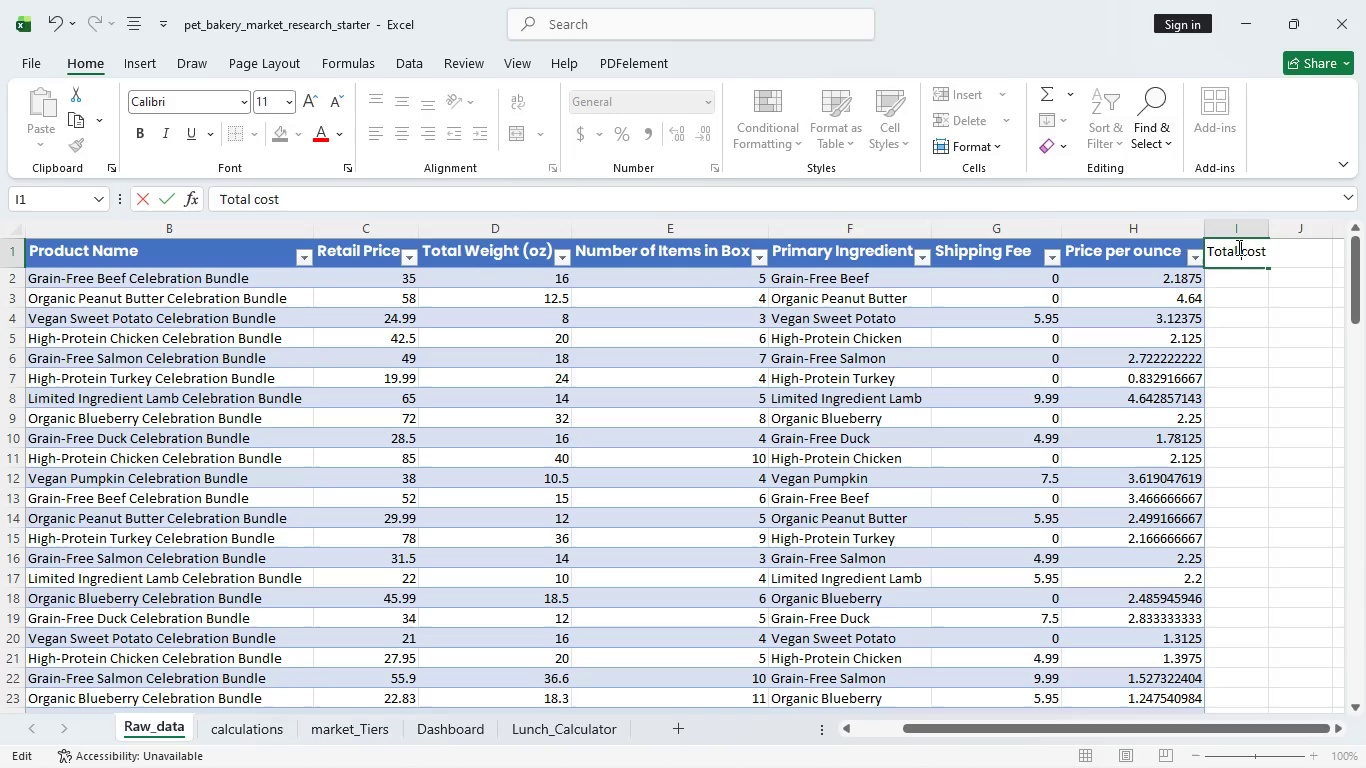 
key(Space)
 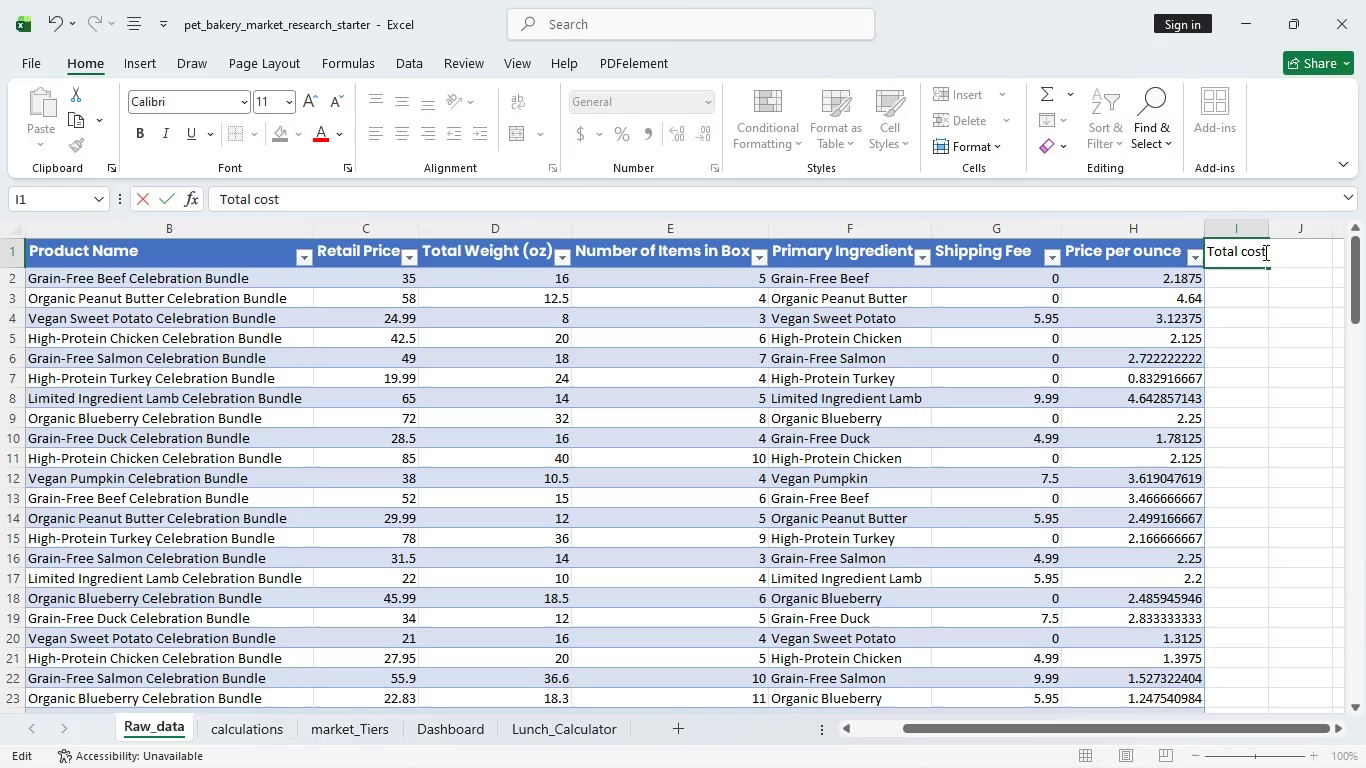 
left_click([1264, 252])
 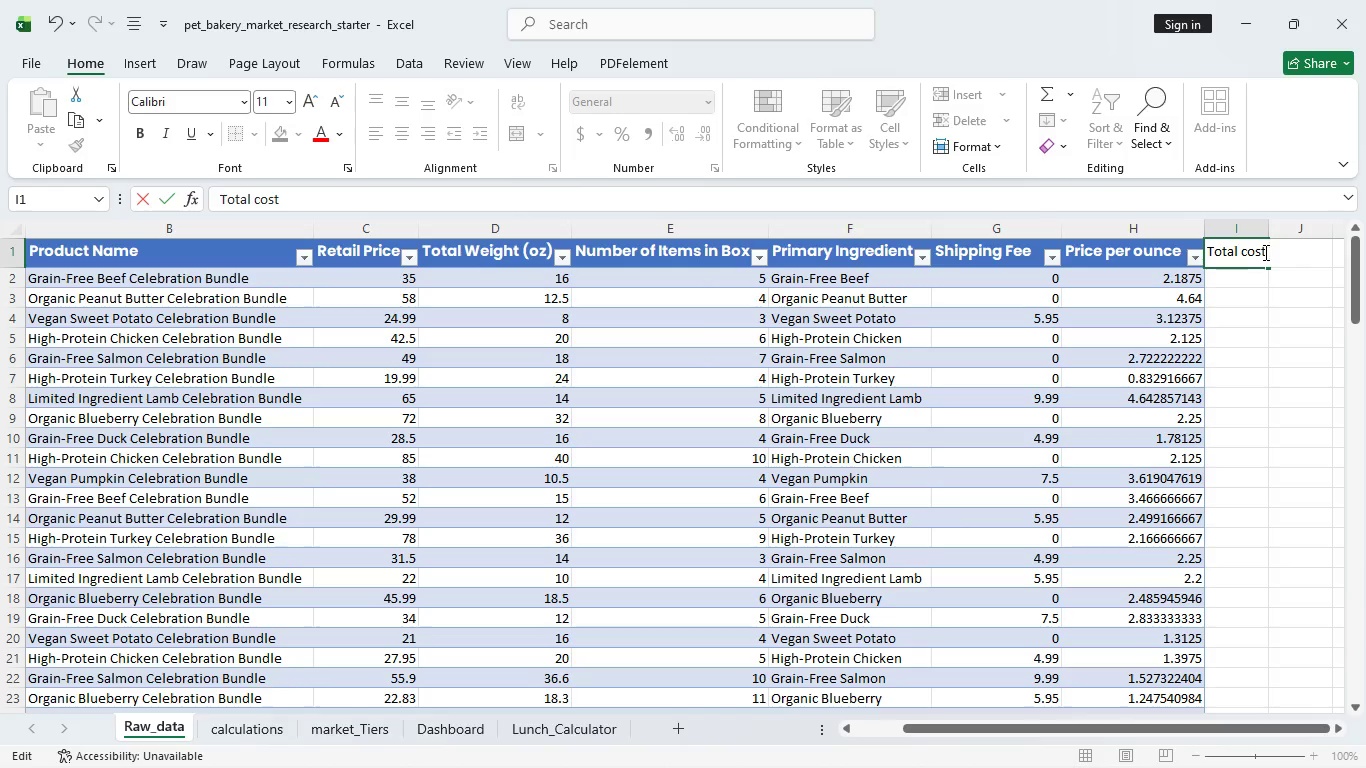 
key(Space)
 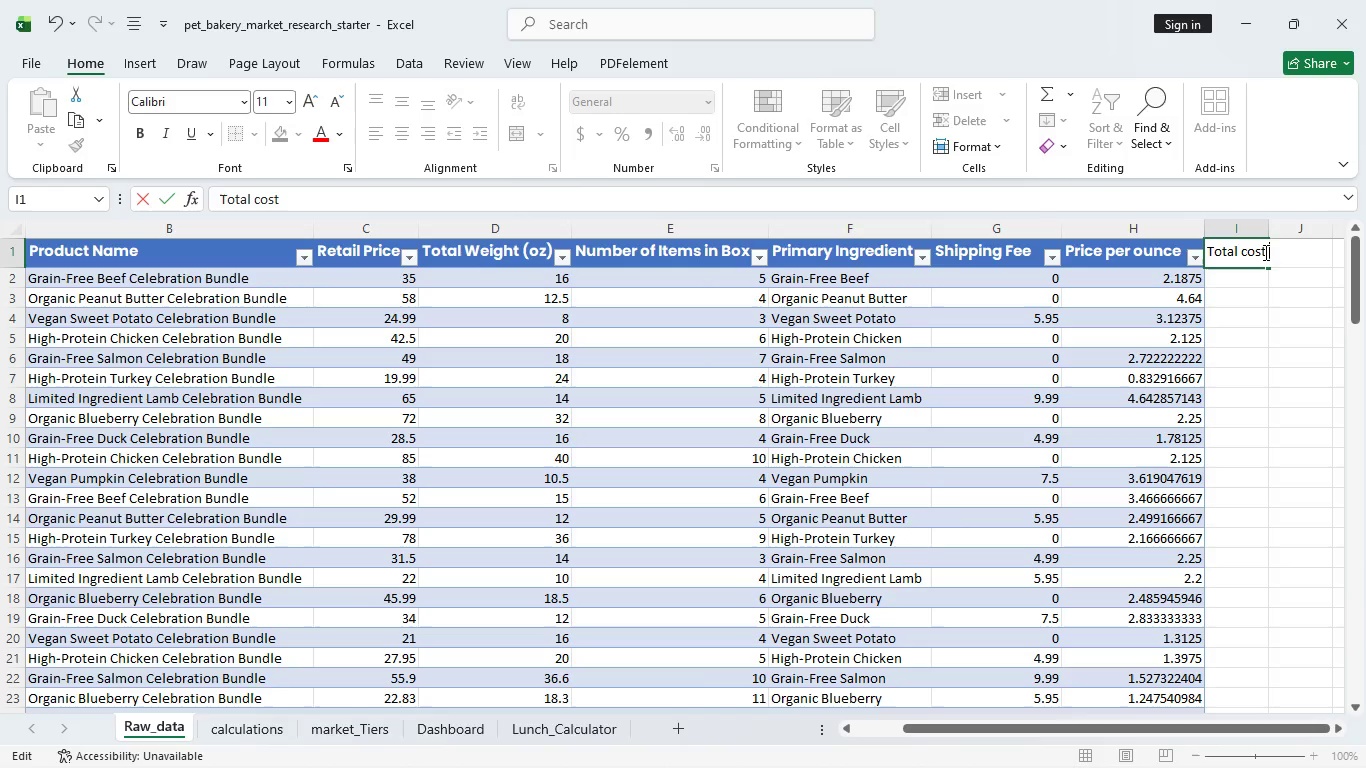 
wait(5.33)
 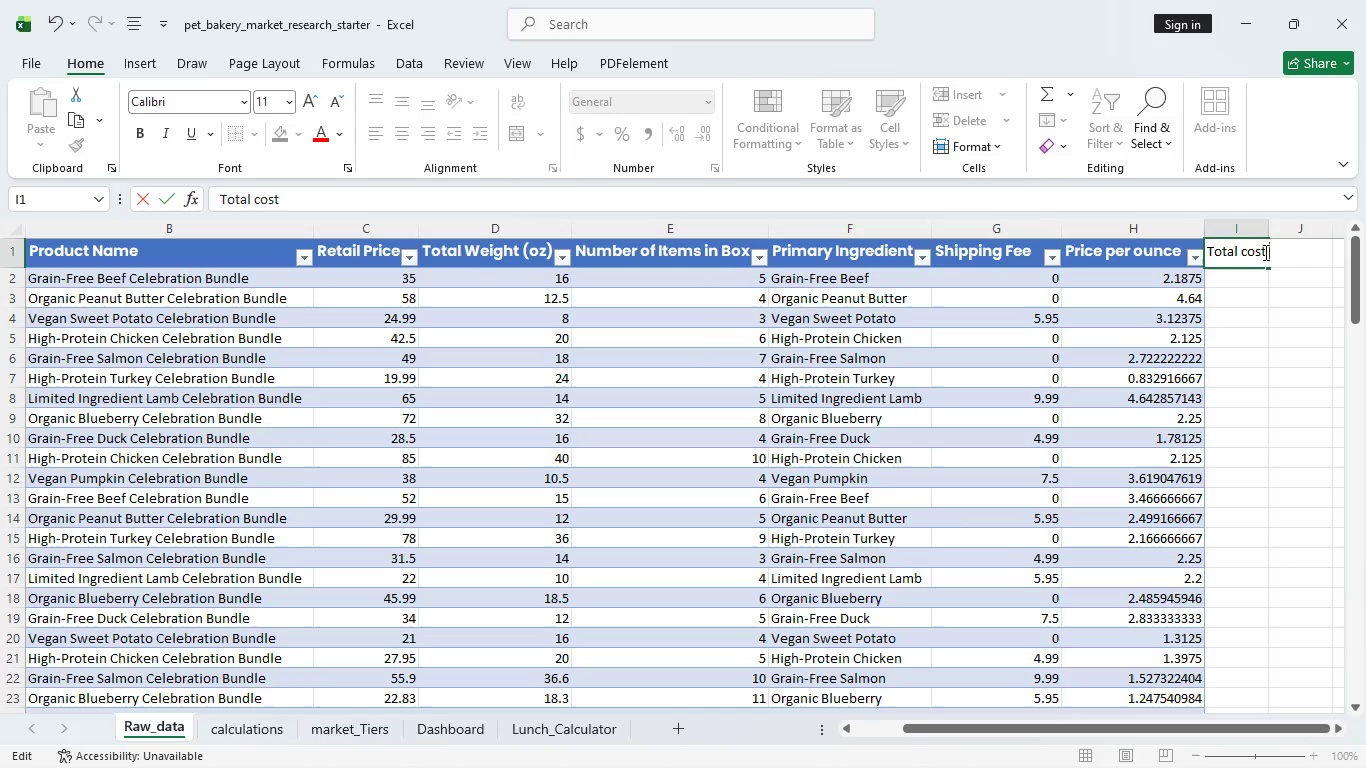 
key(Shift+9)
 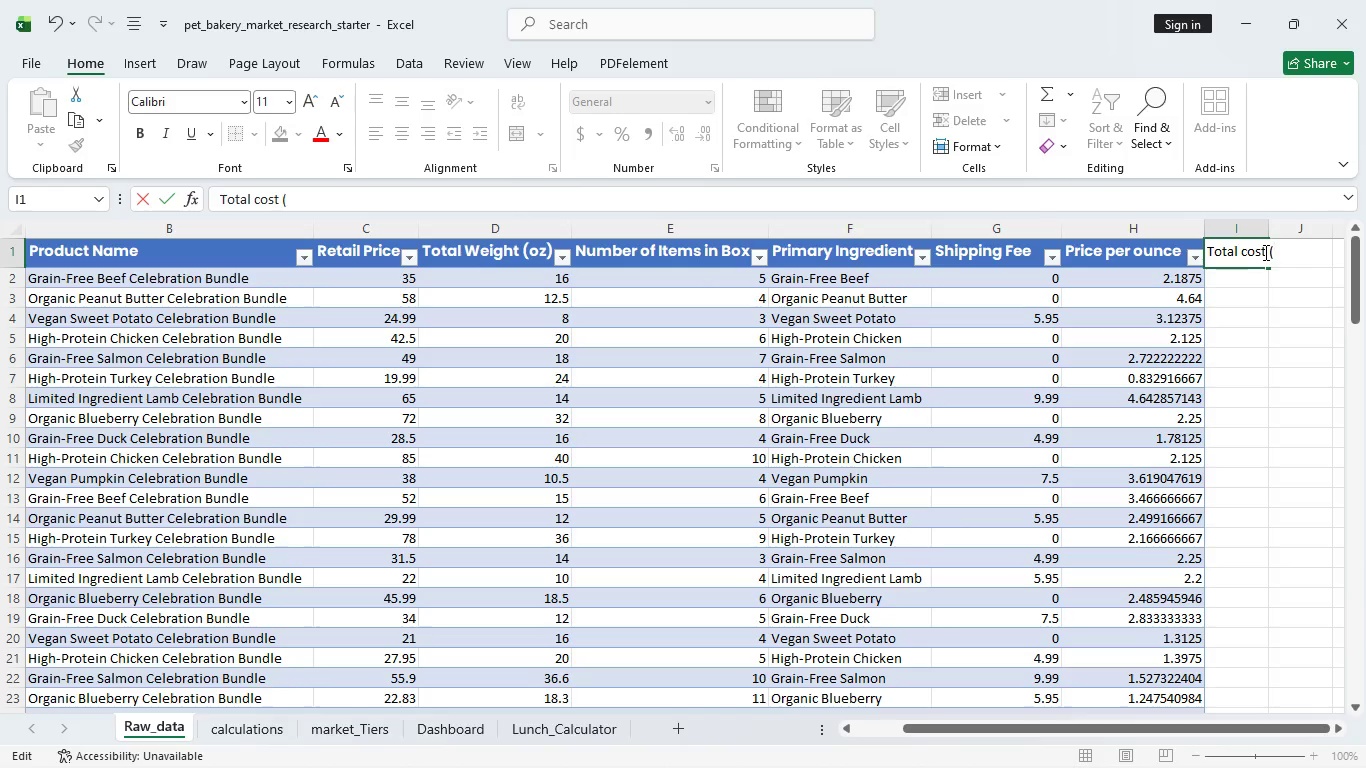 
wait(5.5)
 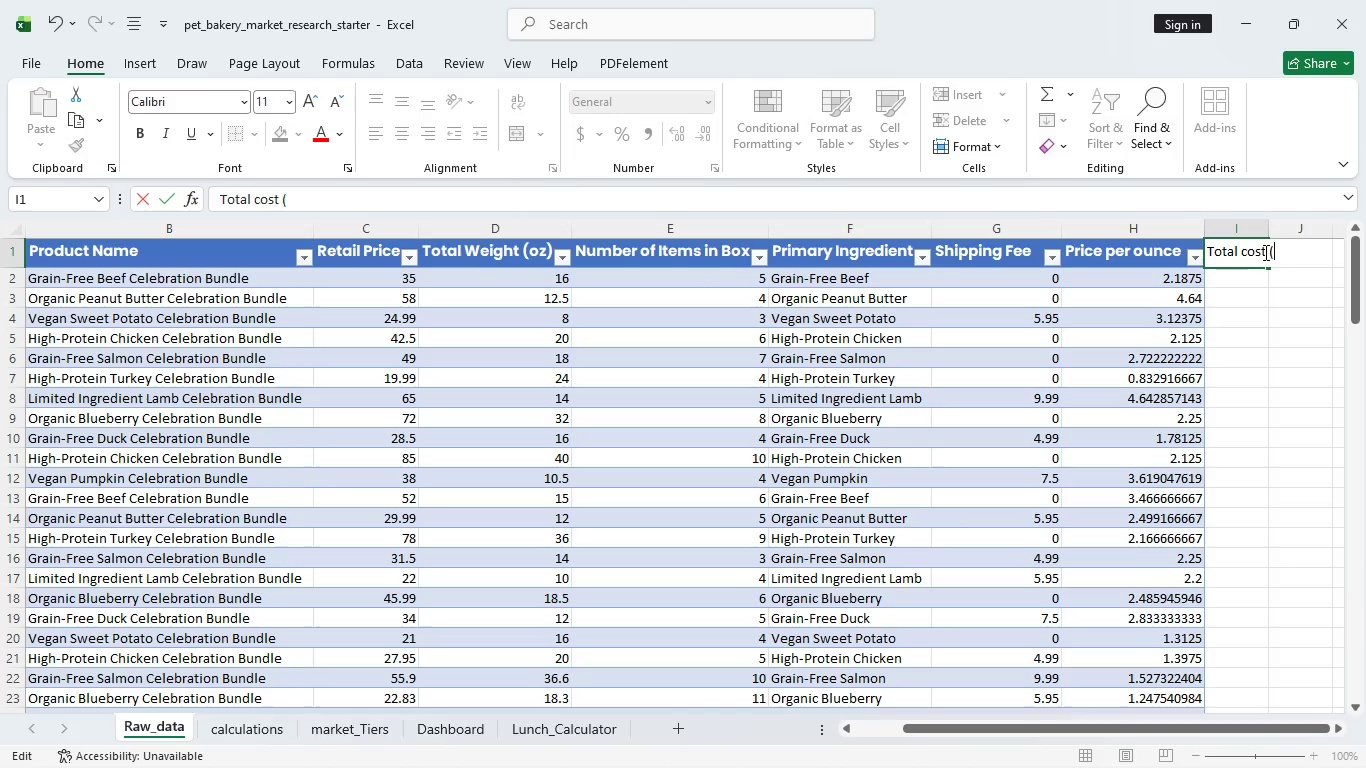 
type(including shipping)
 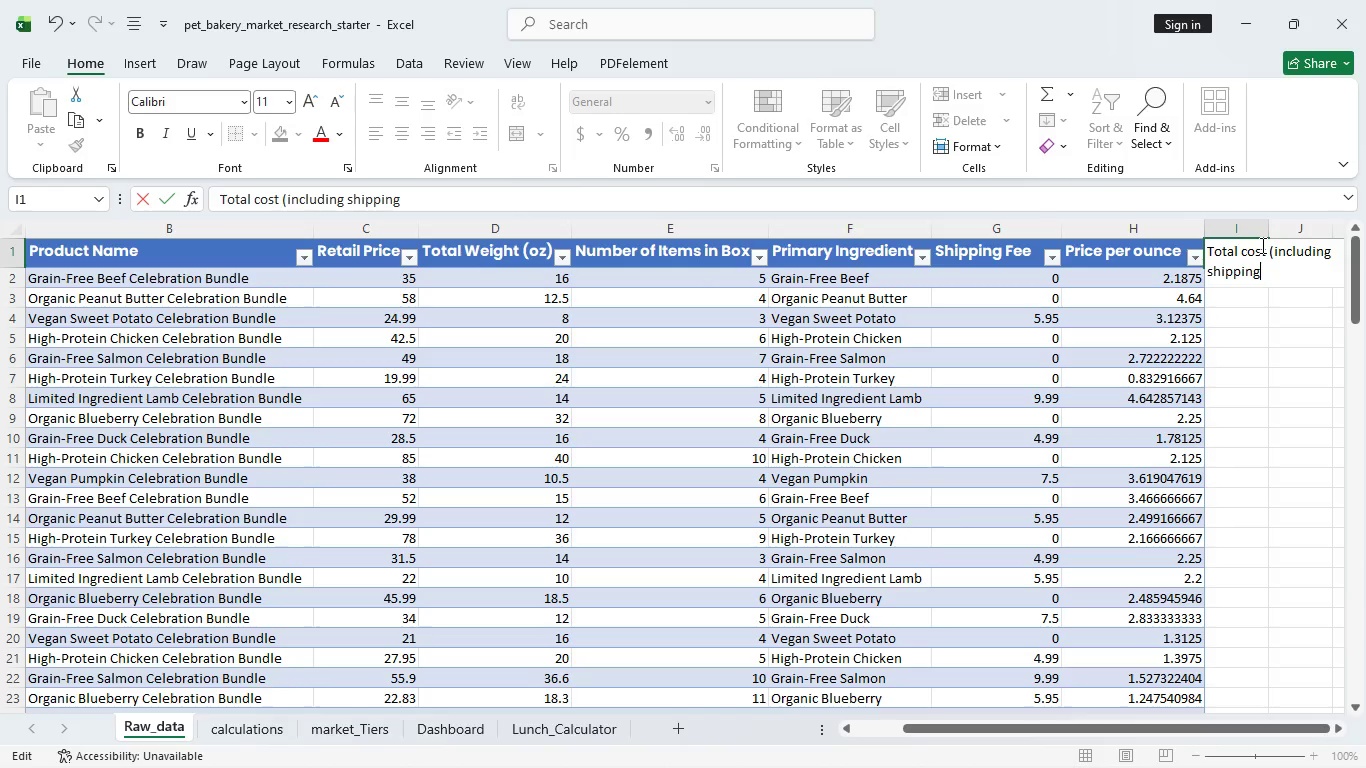 
wait(5.94)
 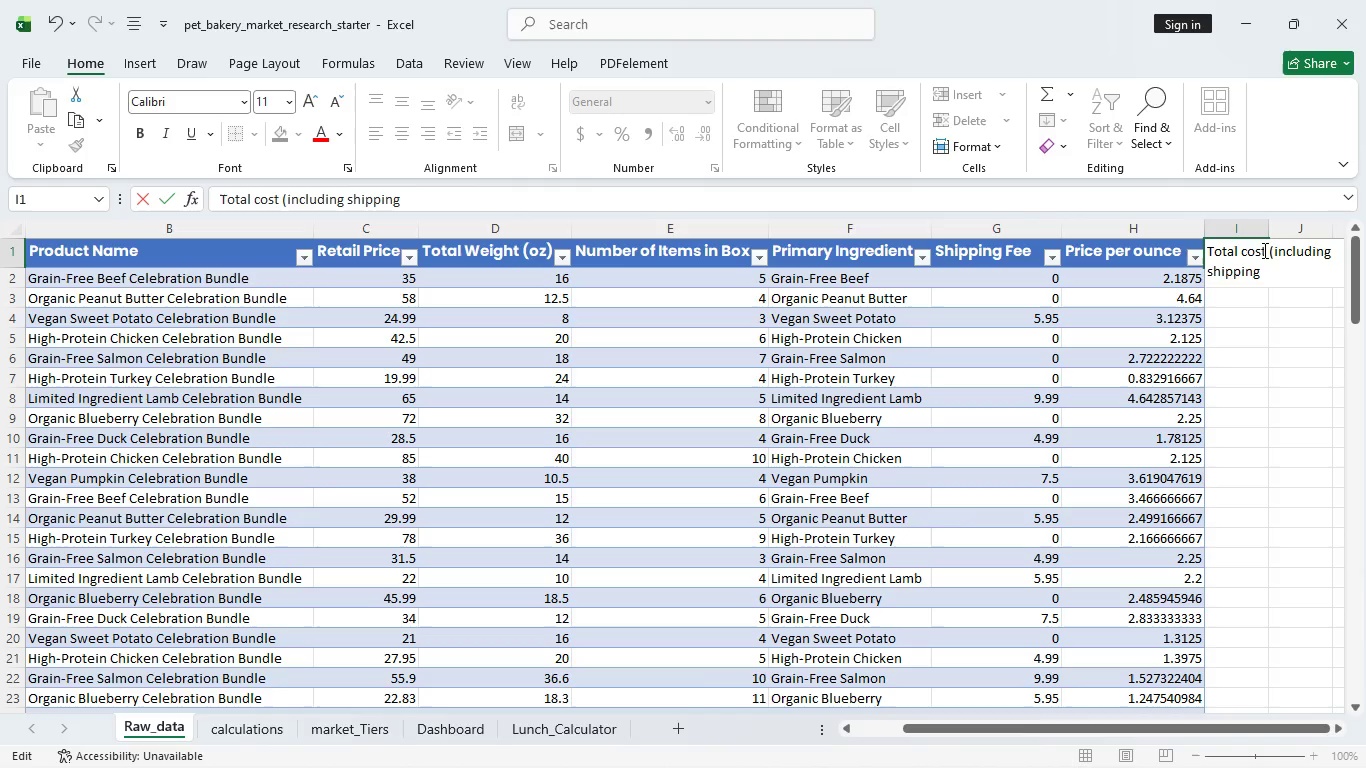 
key(Shift+0)
 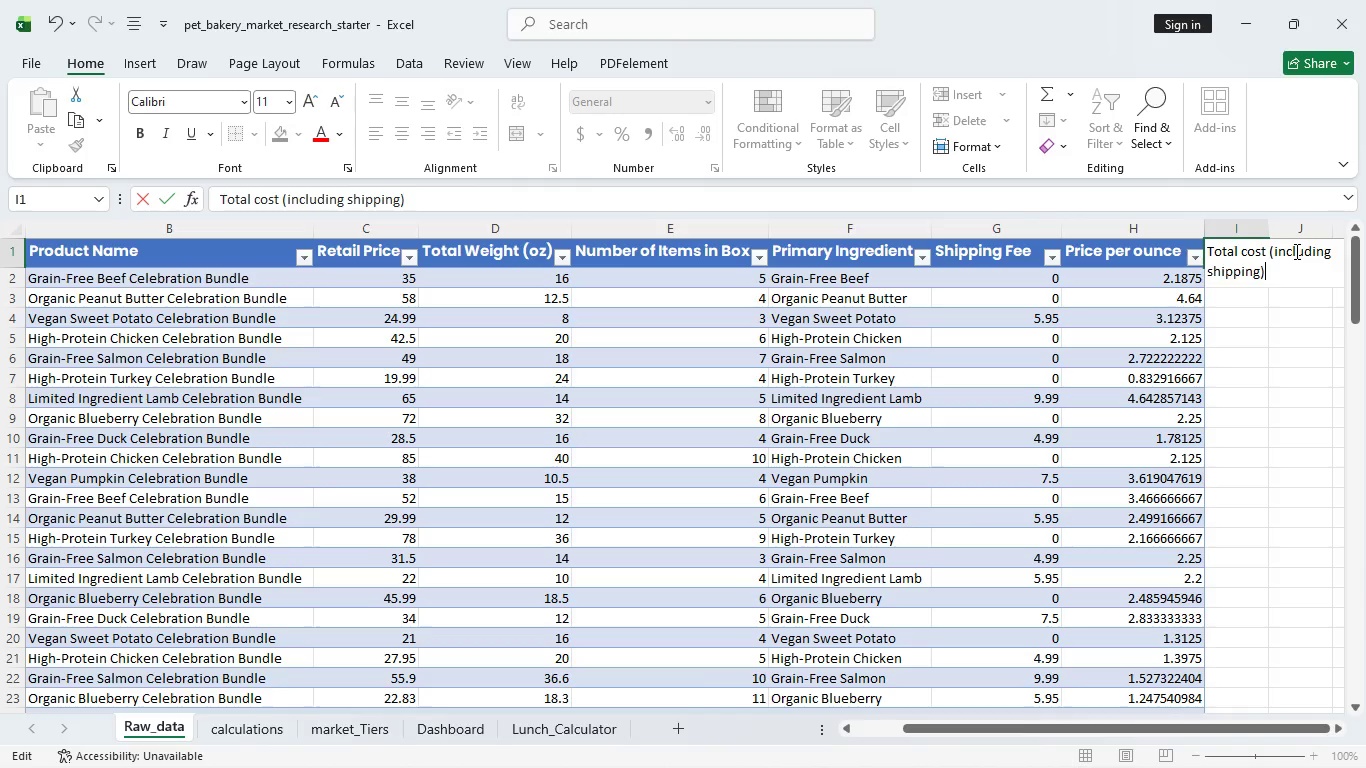 
wait(11.69)
 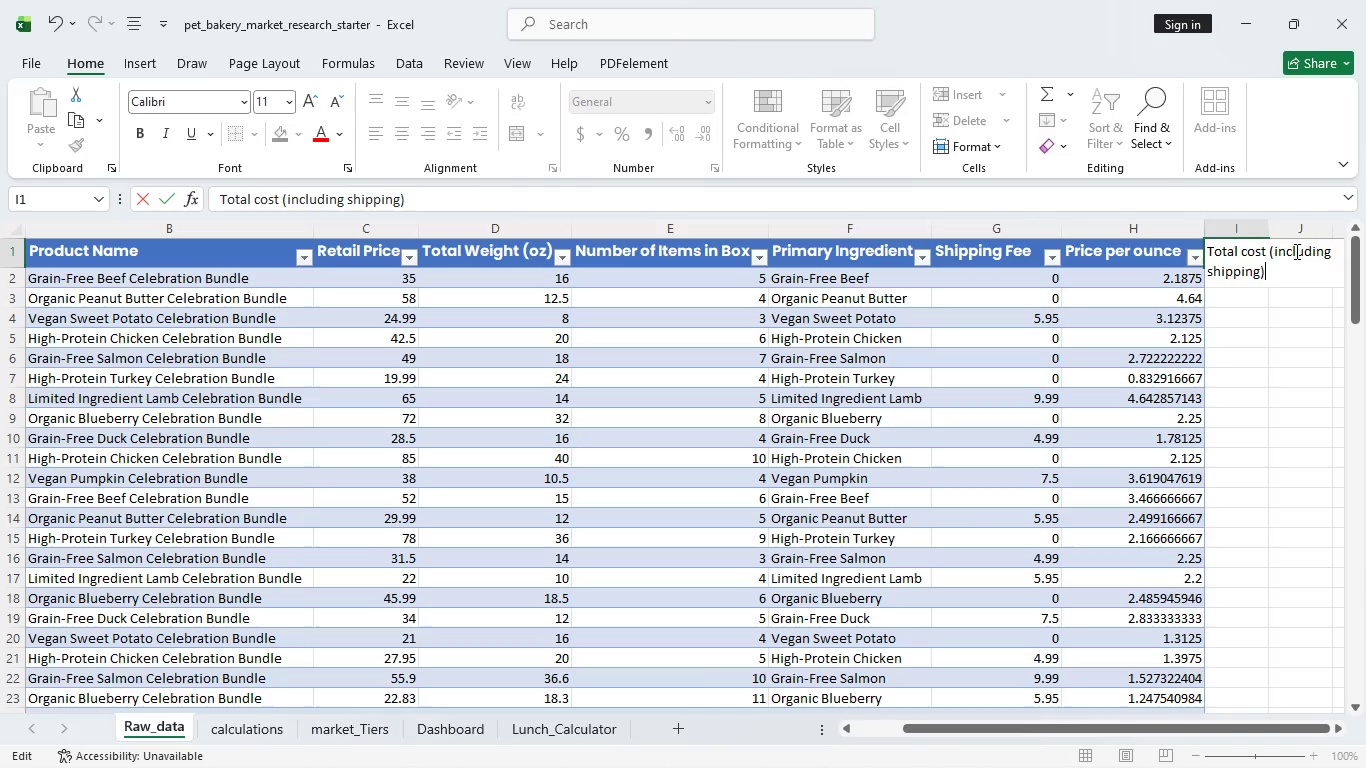 
key(Backspace)
 